 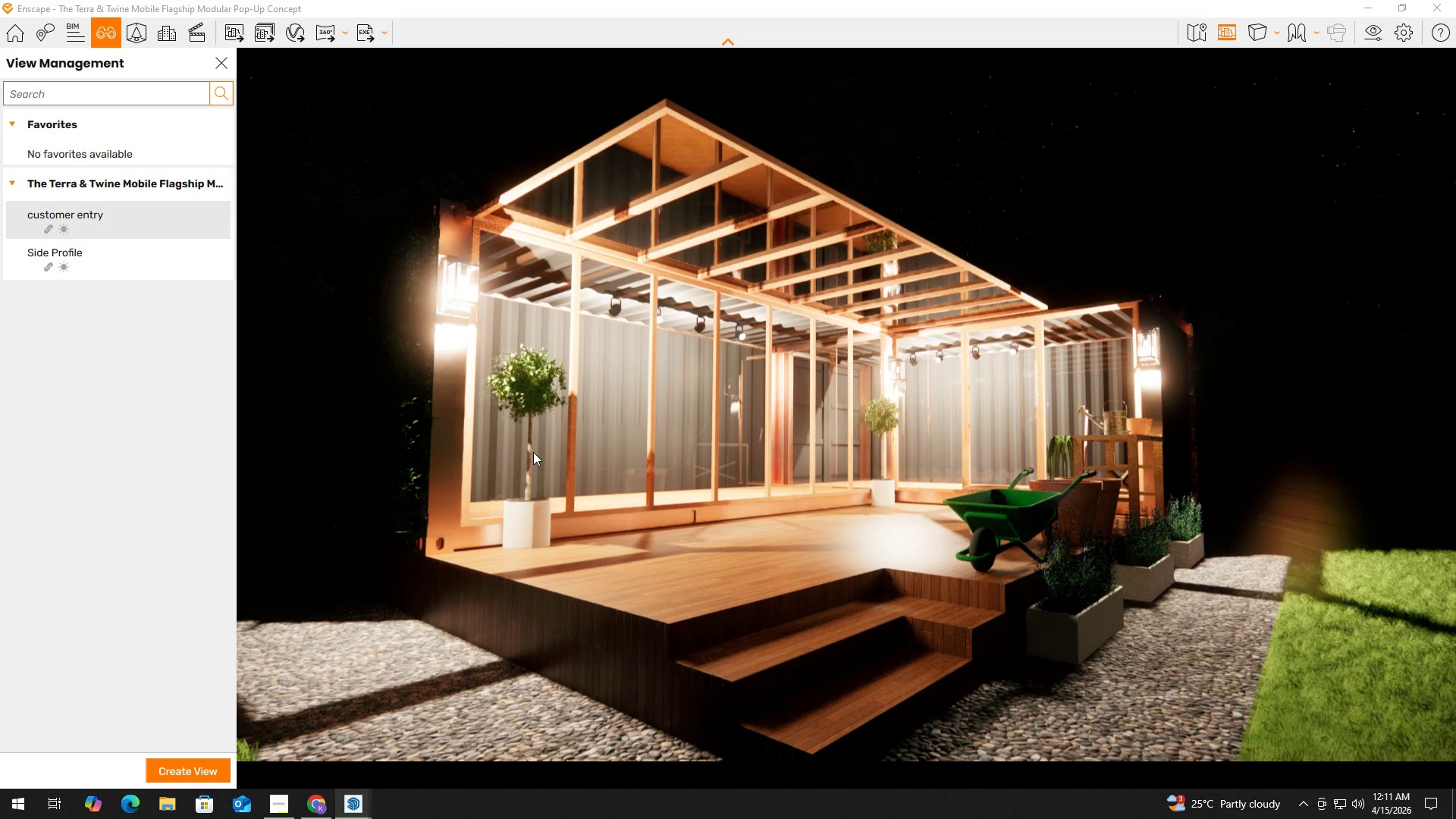 
key(Alt+Tab)
 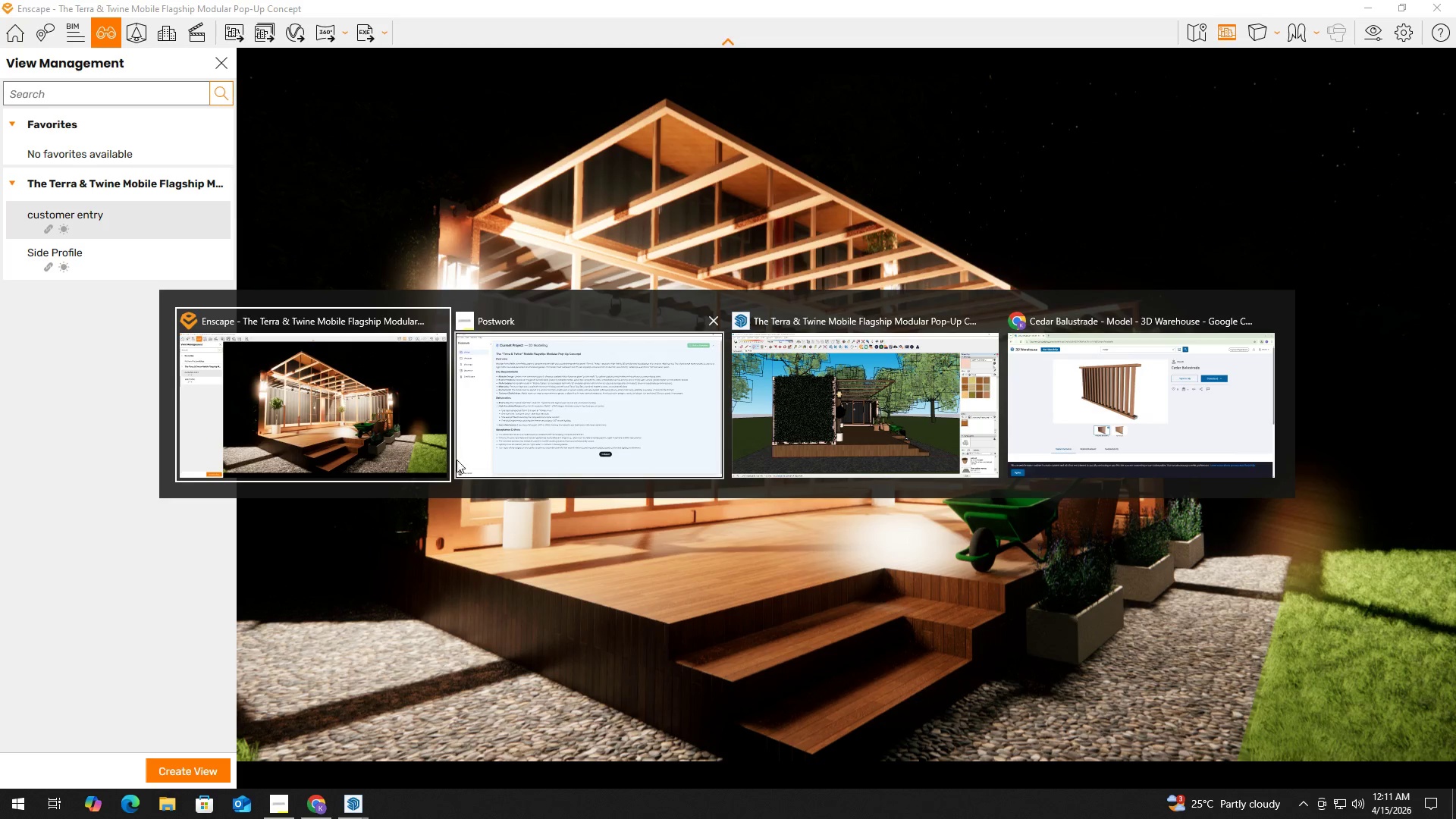 
key(Alt+Tab)
 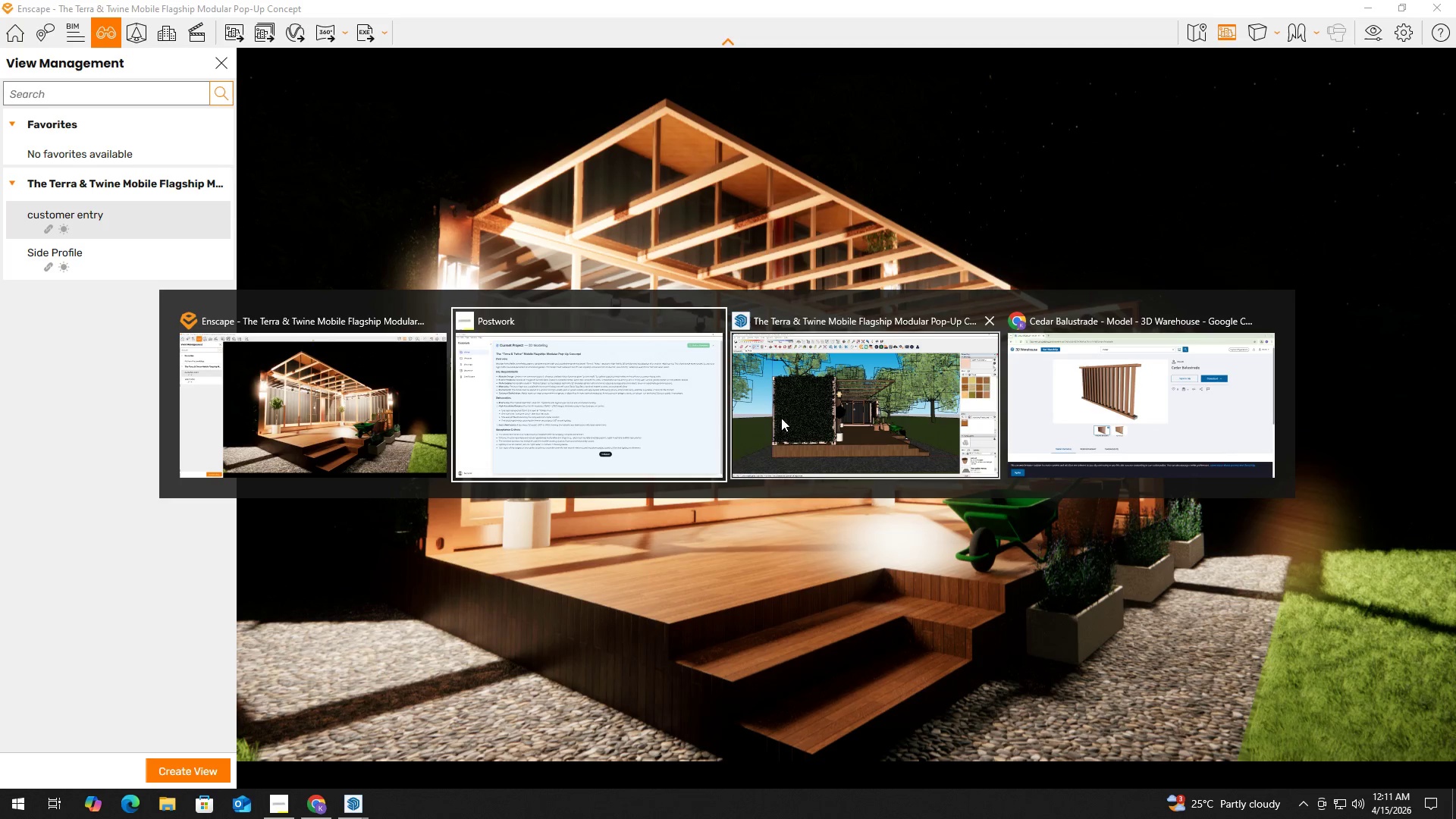 
key(Alt+Tab)
 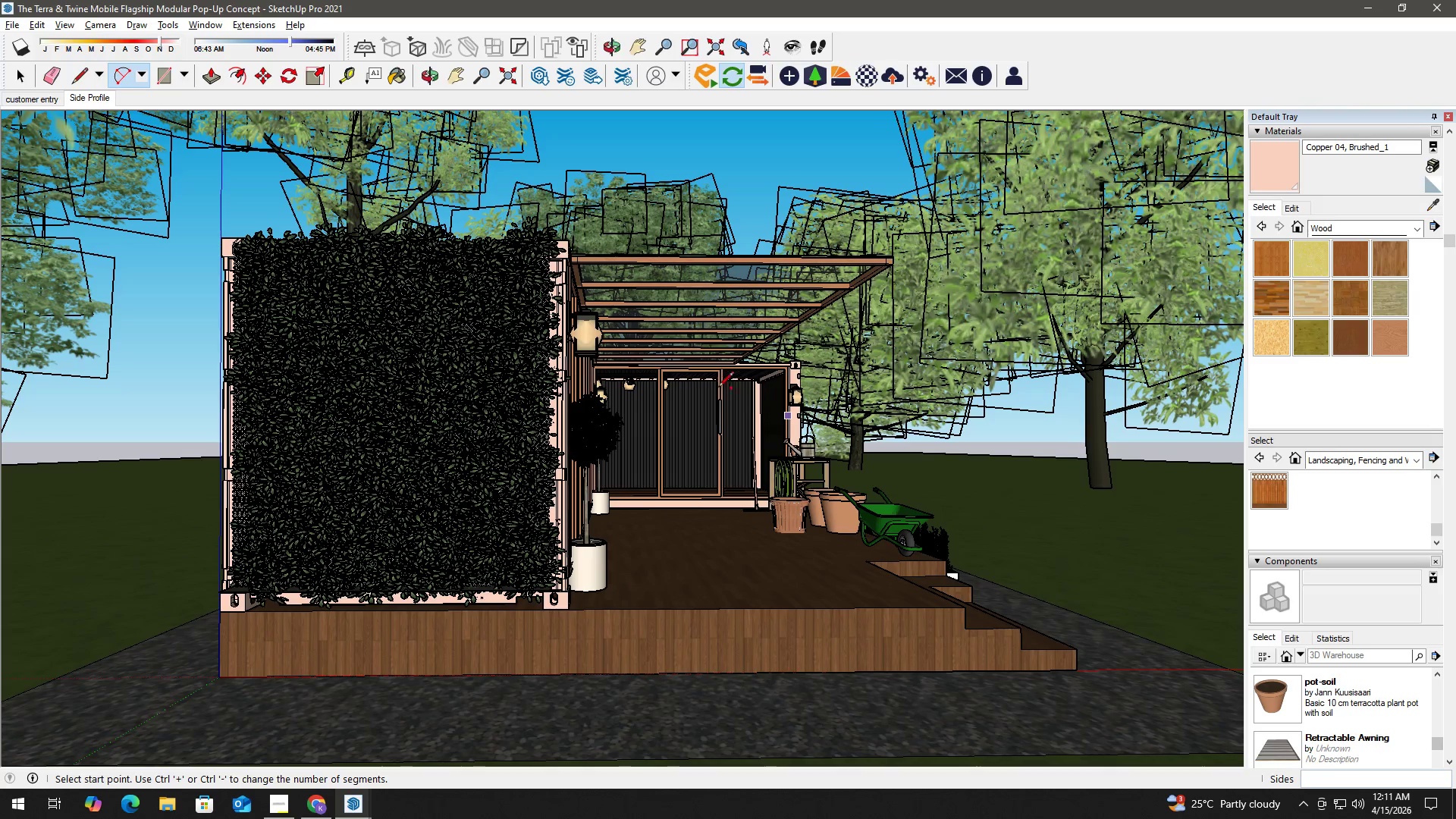 
scroll: coordinate [627, 353], scroll_direction: up, amount: 3.0
 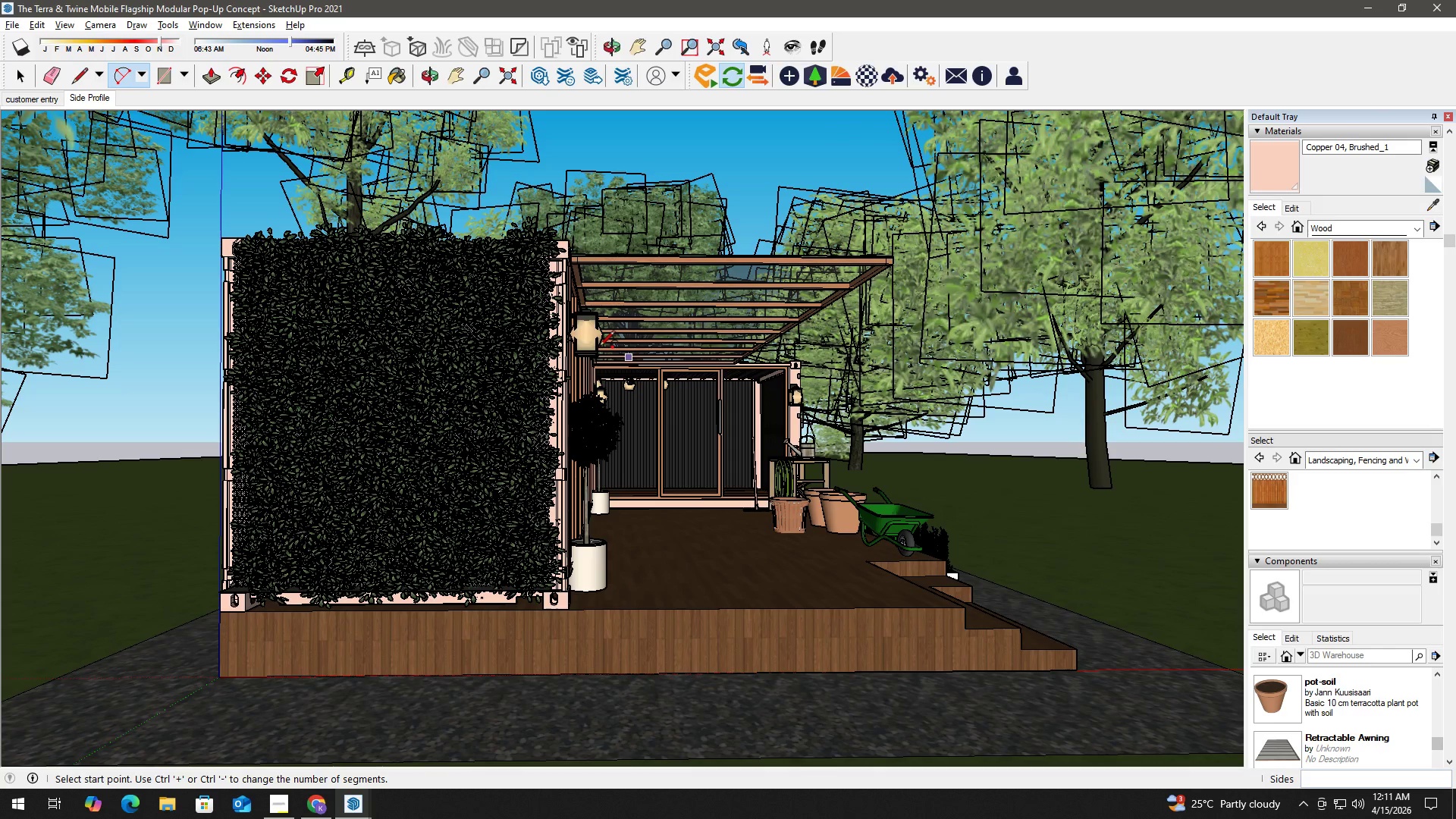 
key(Space)
 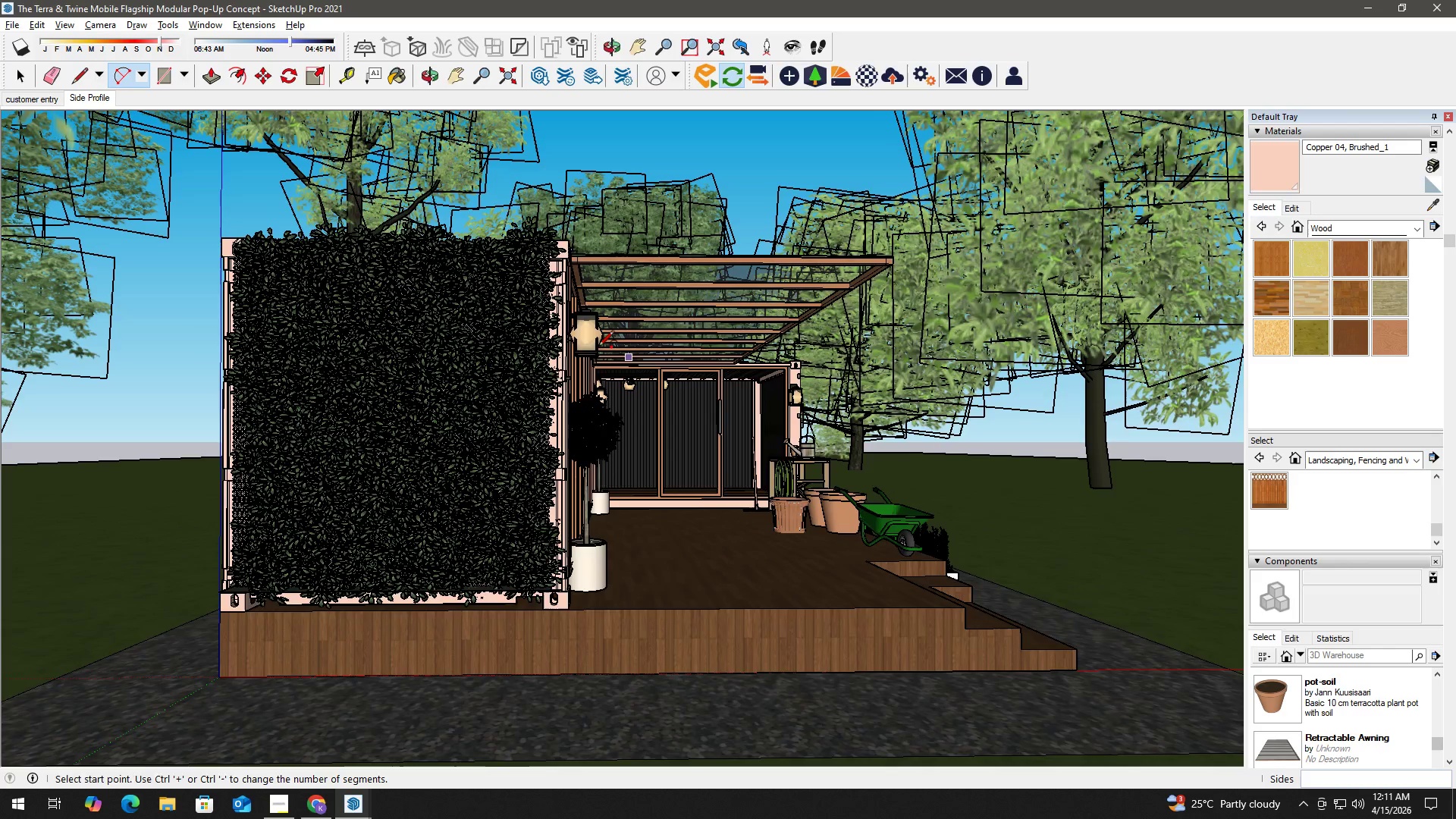 
scroll: coordinate [598, 347], scroll_direction: up, amount: 3.0
 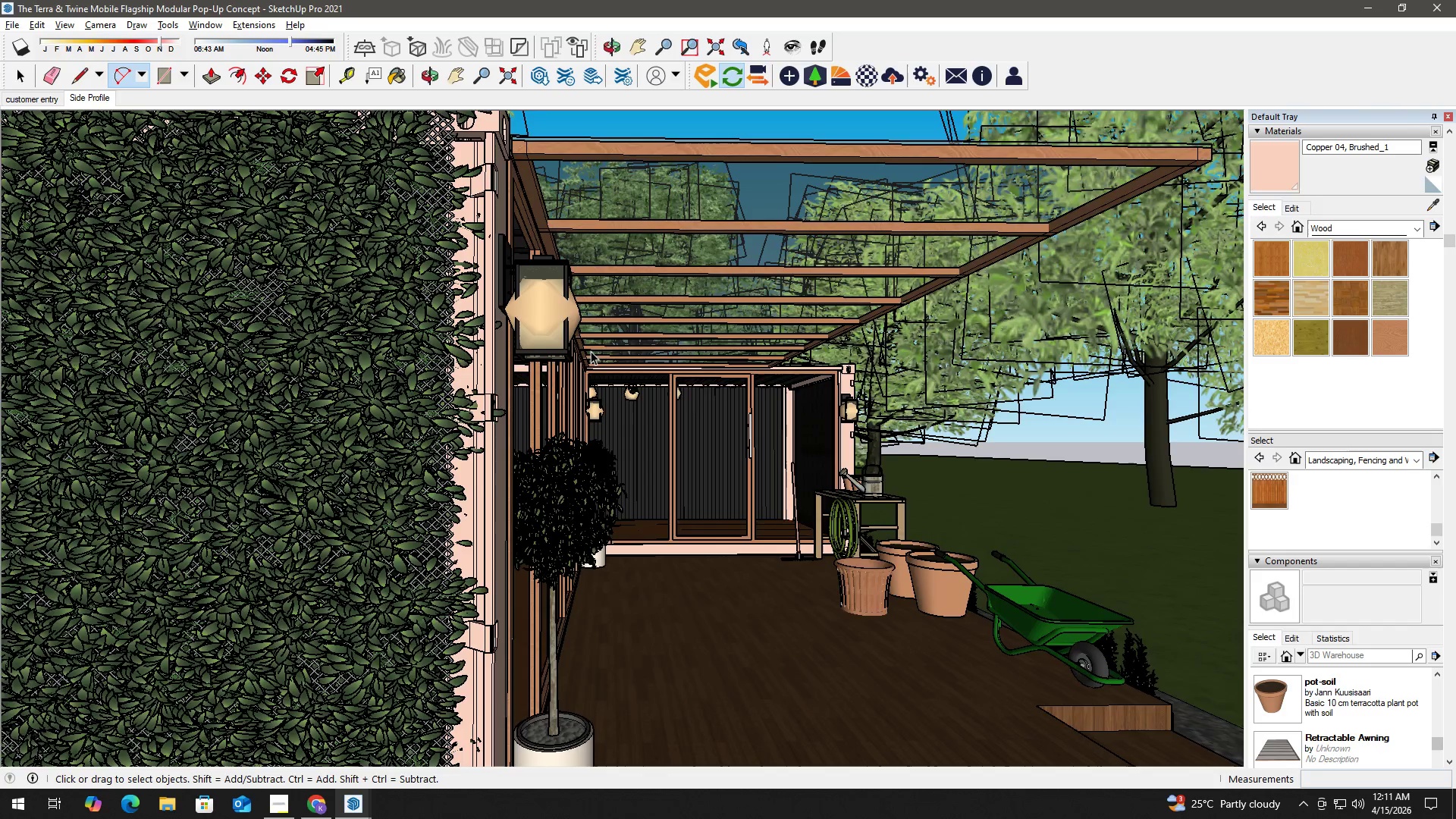 
left_click([559, 309])
 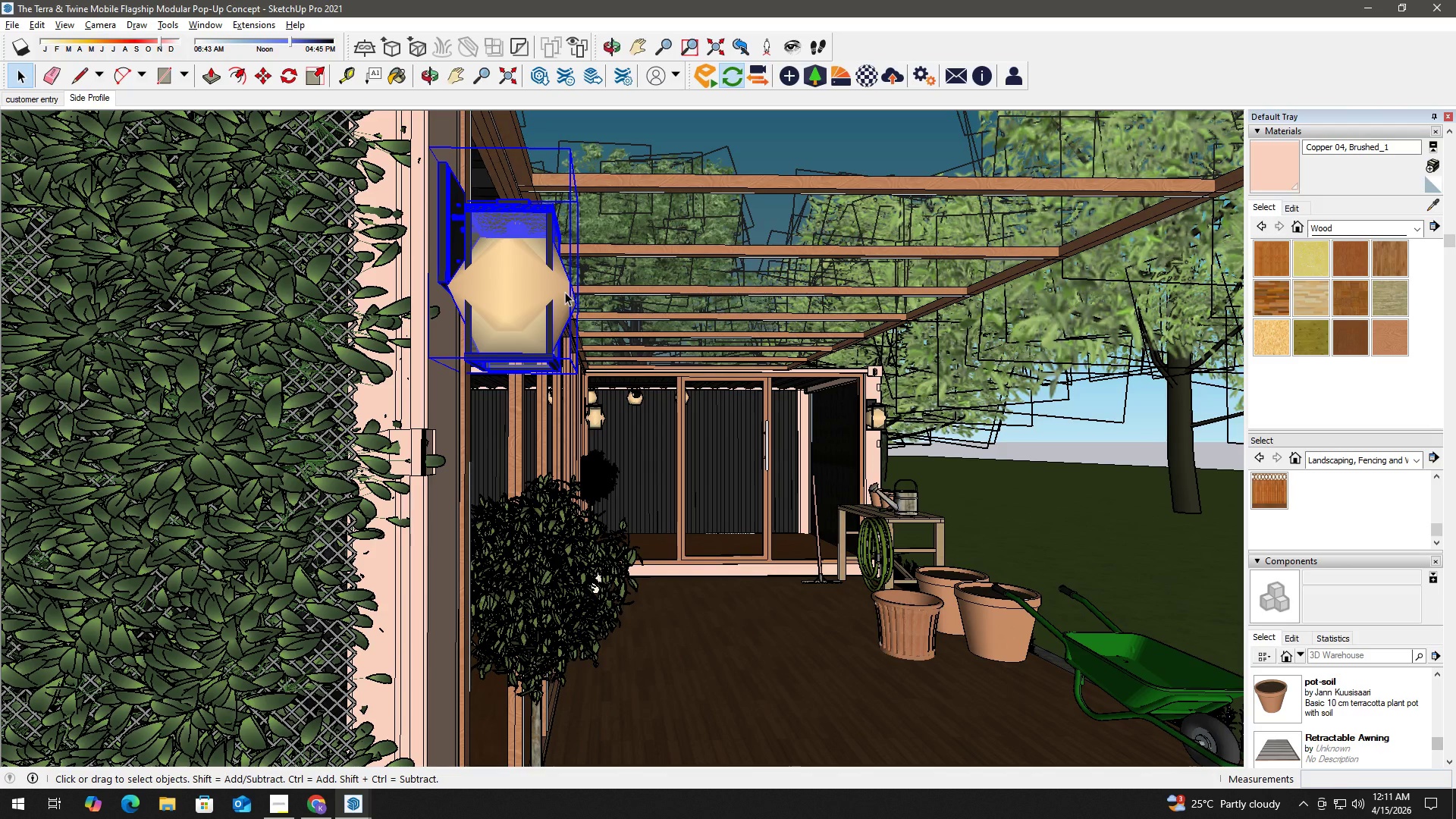 
scroll: coordinate [548, 324], scroll_direction: up, amount: 1.0
 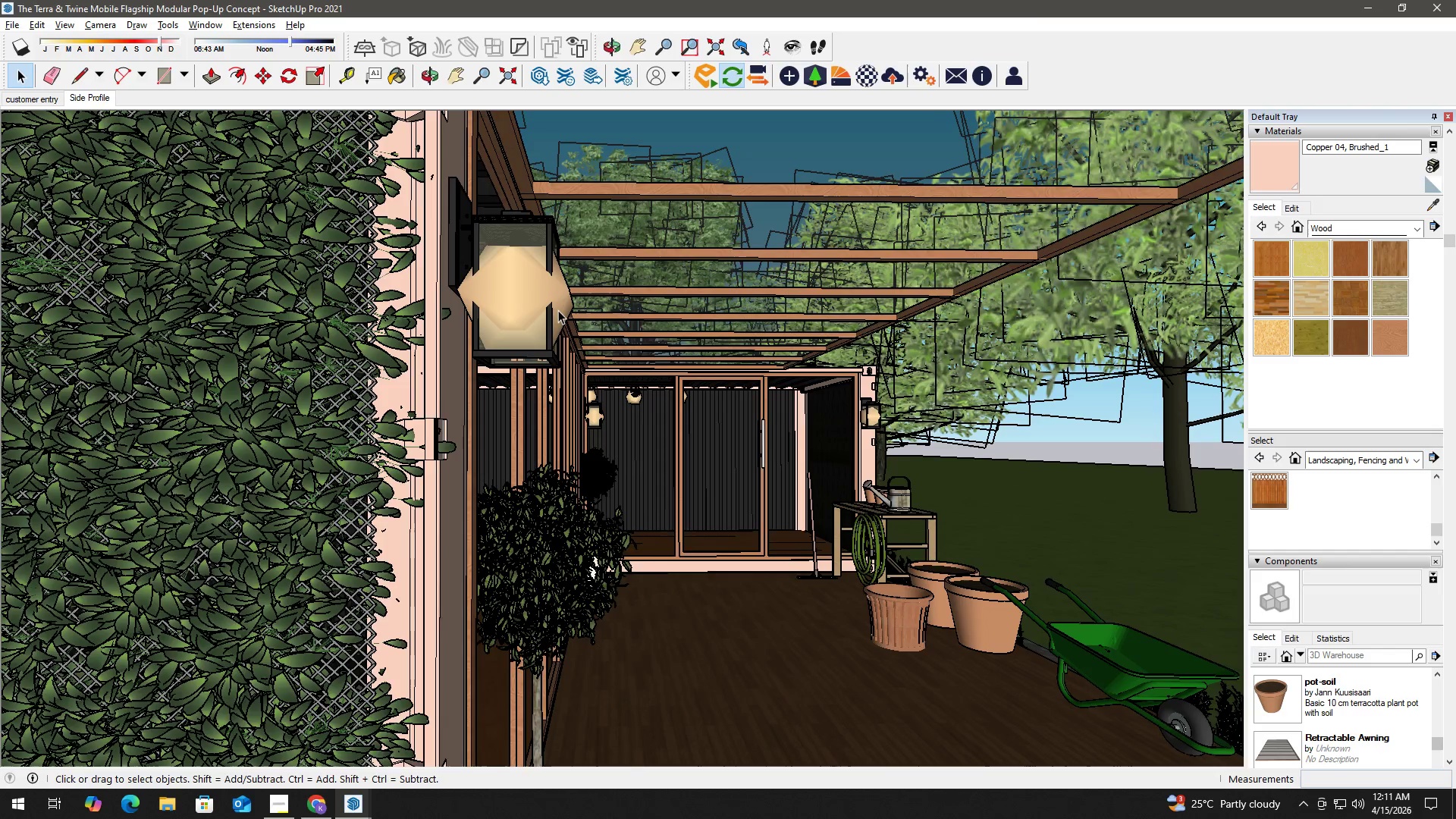 
double_click([565, 292])
 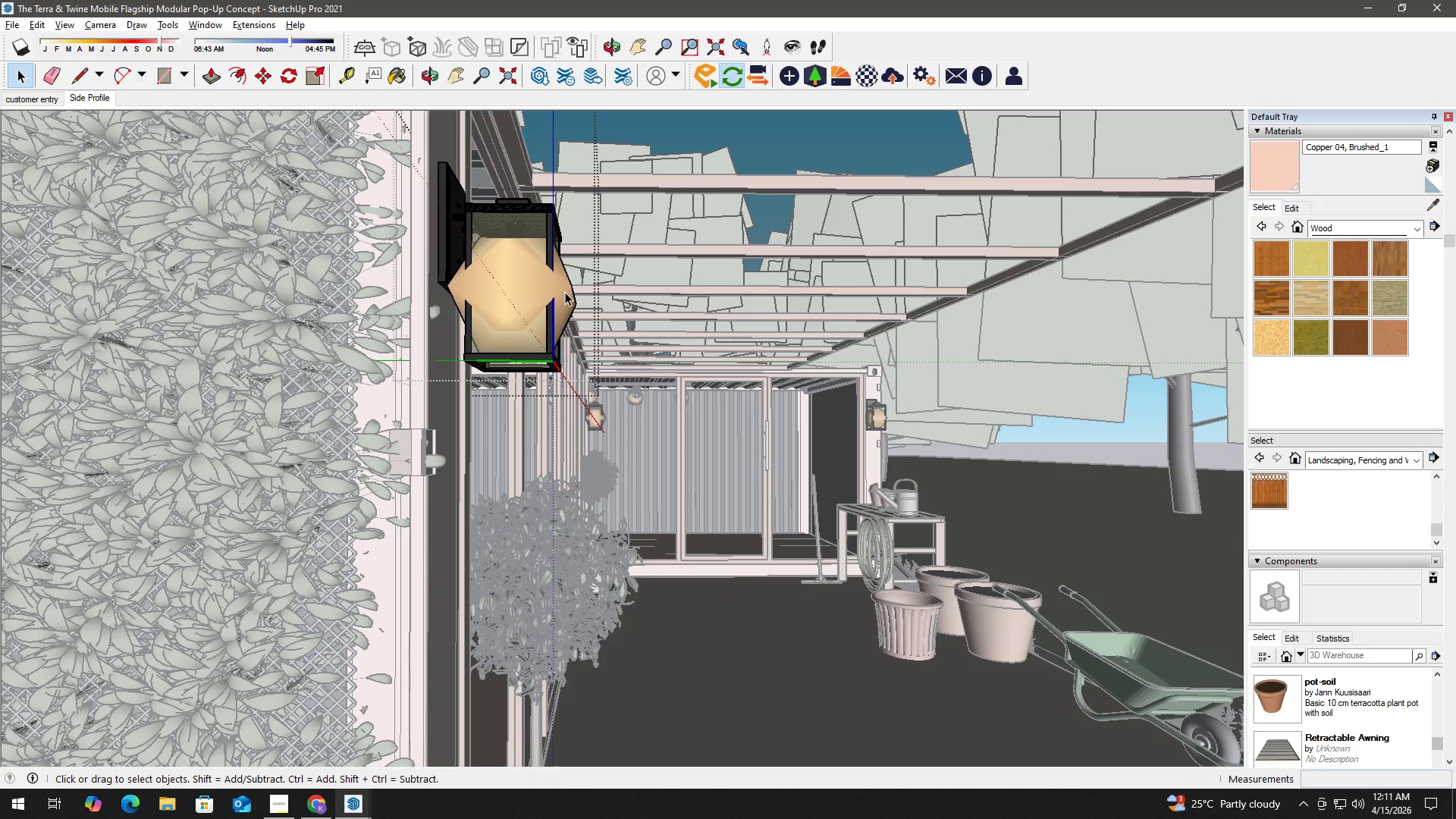 
left_click([565, 292])
 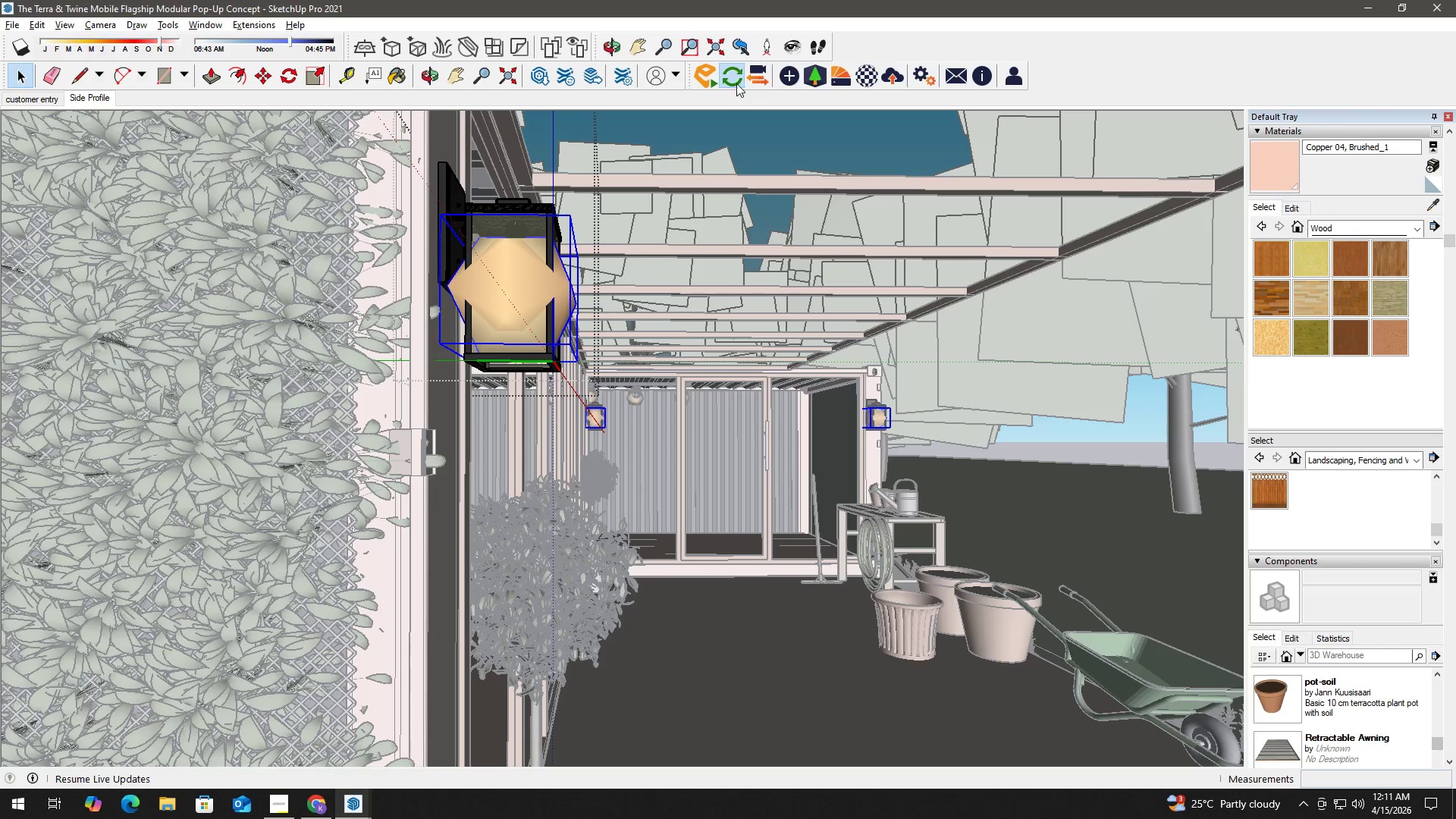 
left_click([786, 73])
 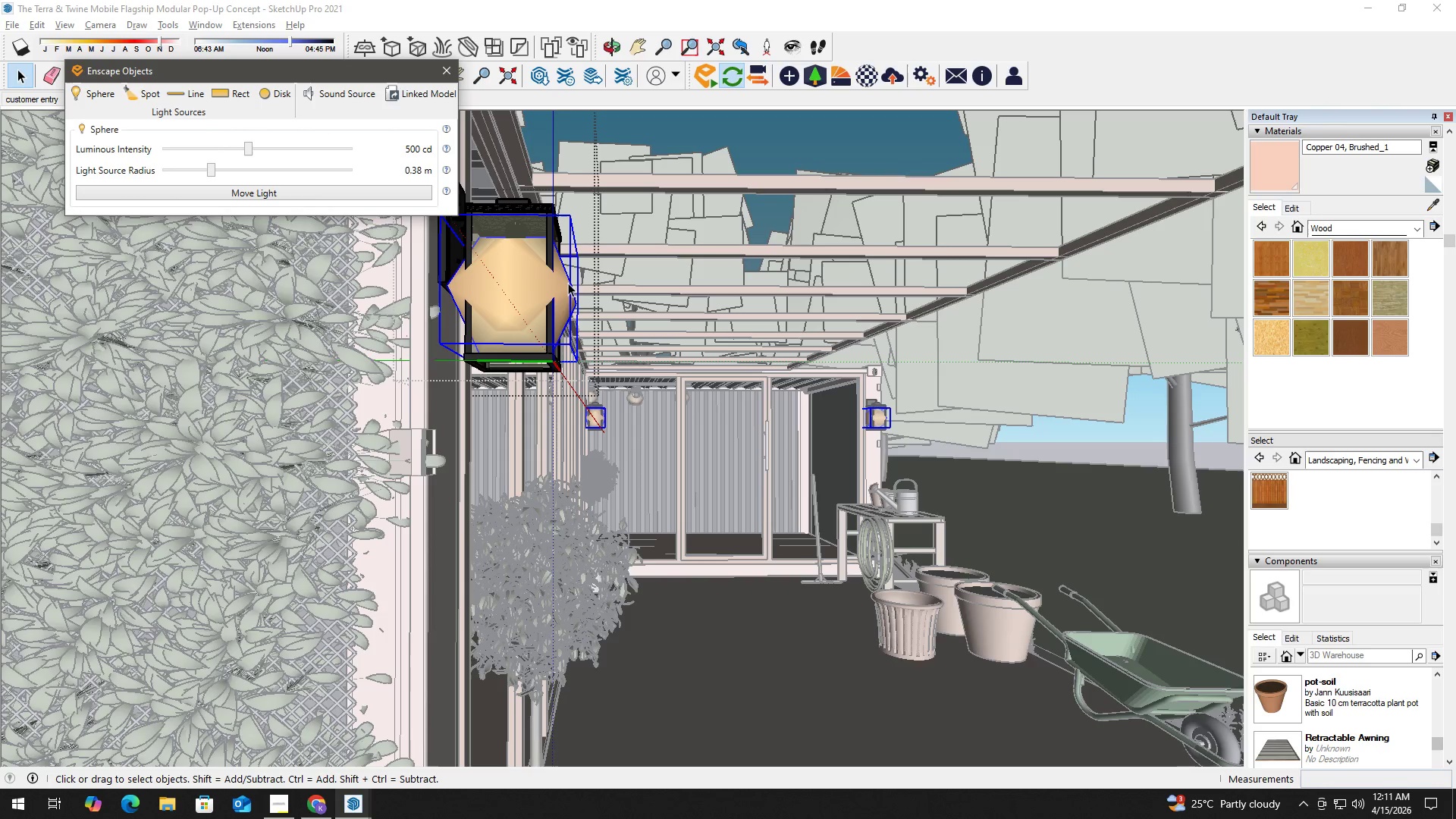 
left_click([568, 284])
 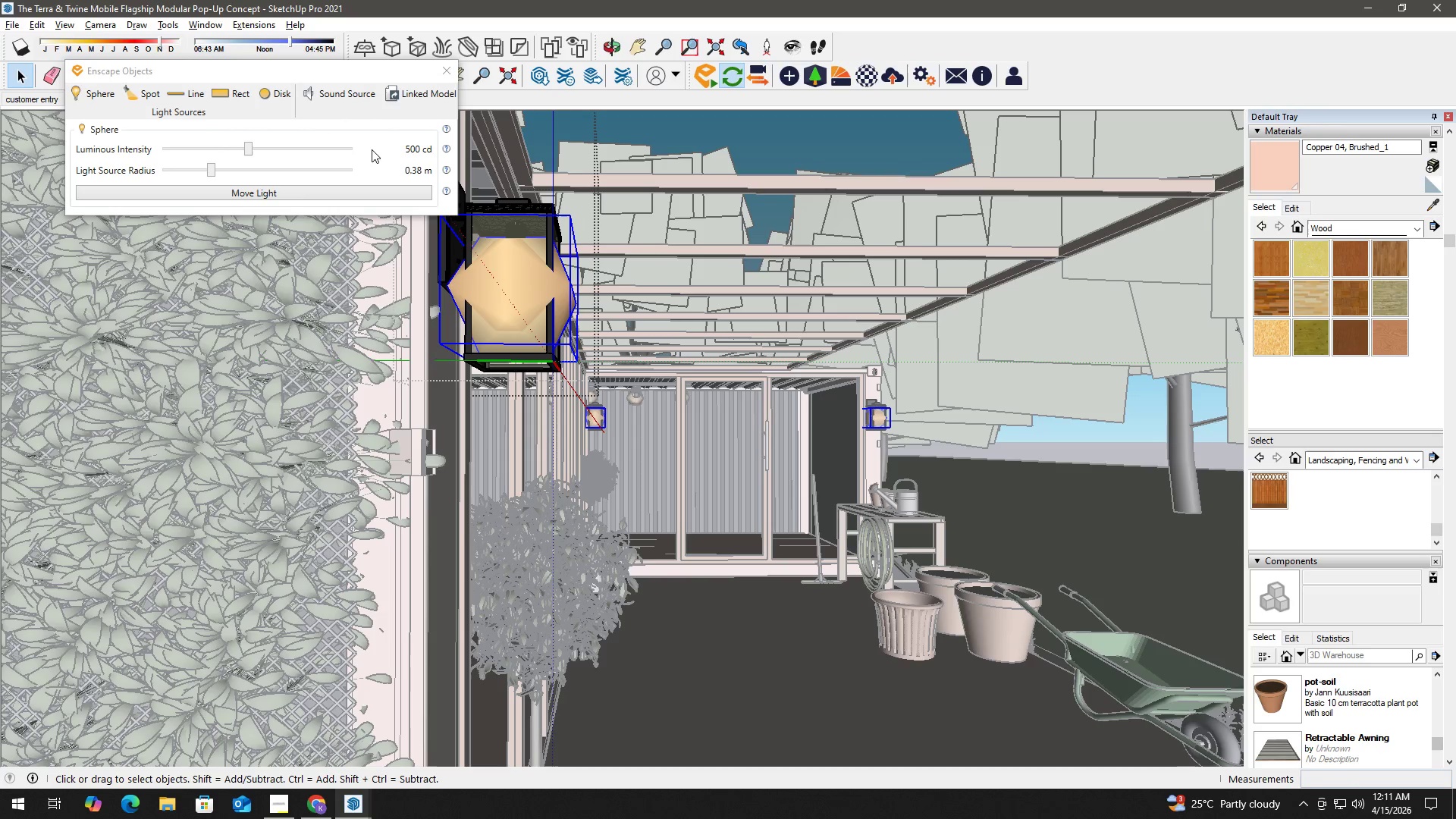 
left_click([364, 149])
 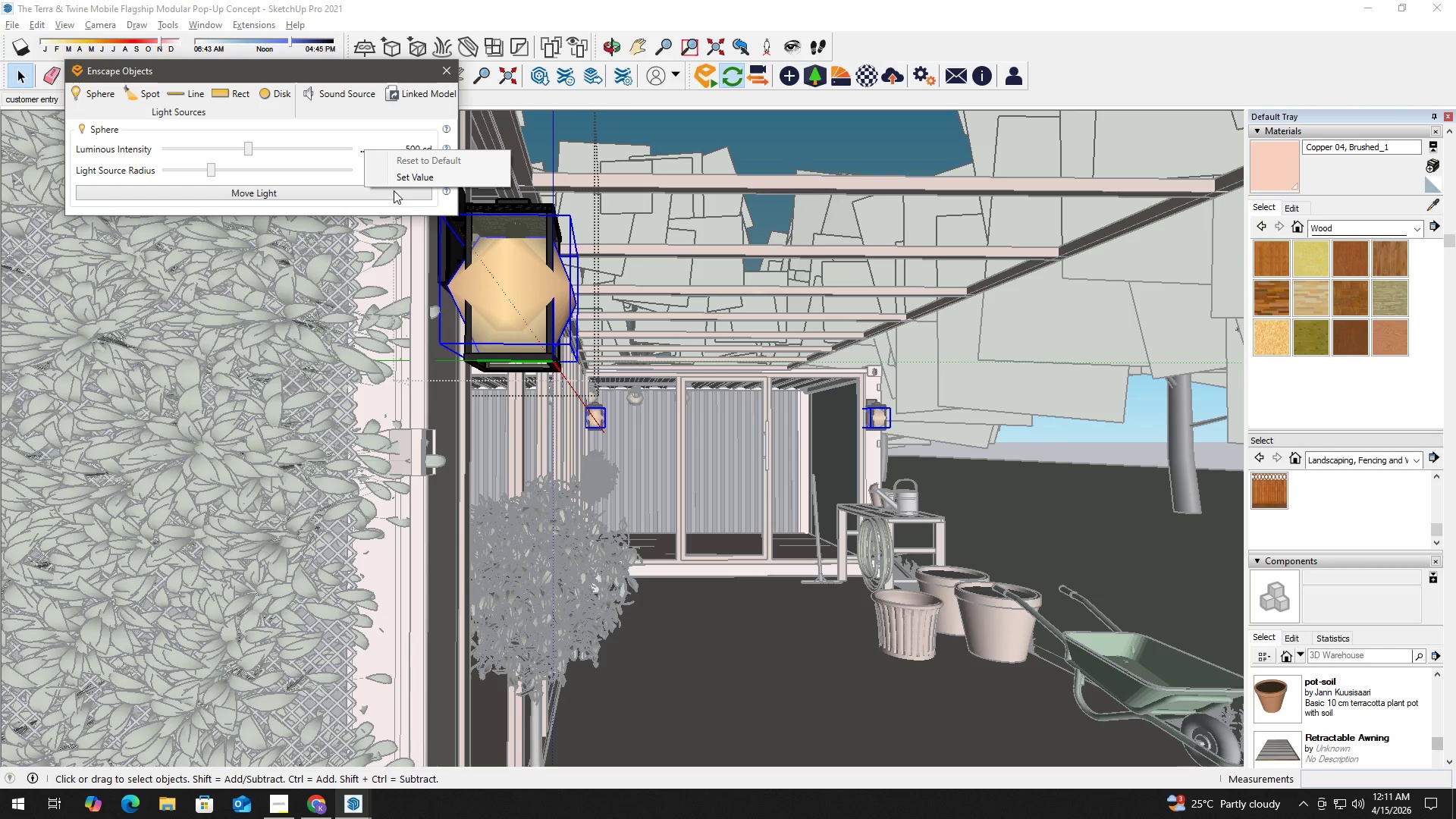 
left_click([402, 178])
 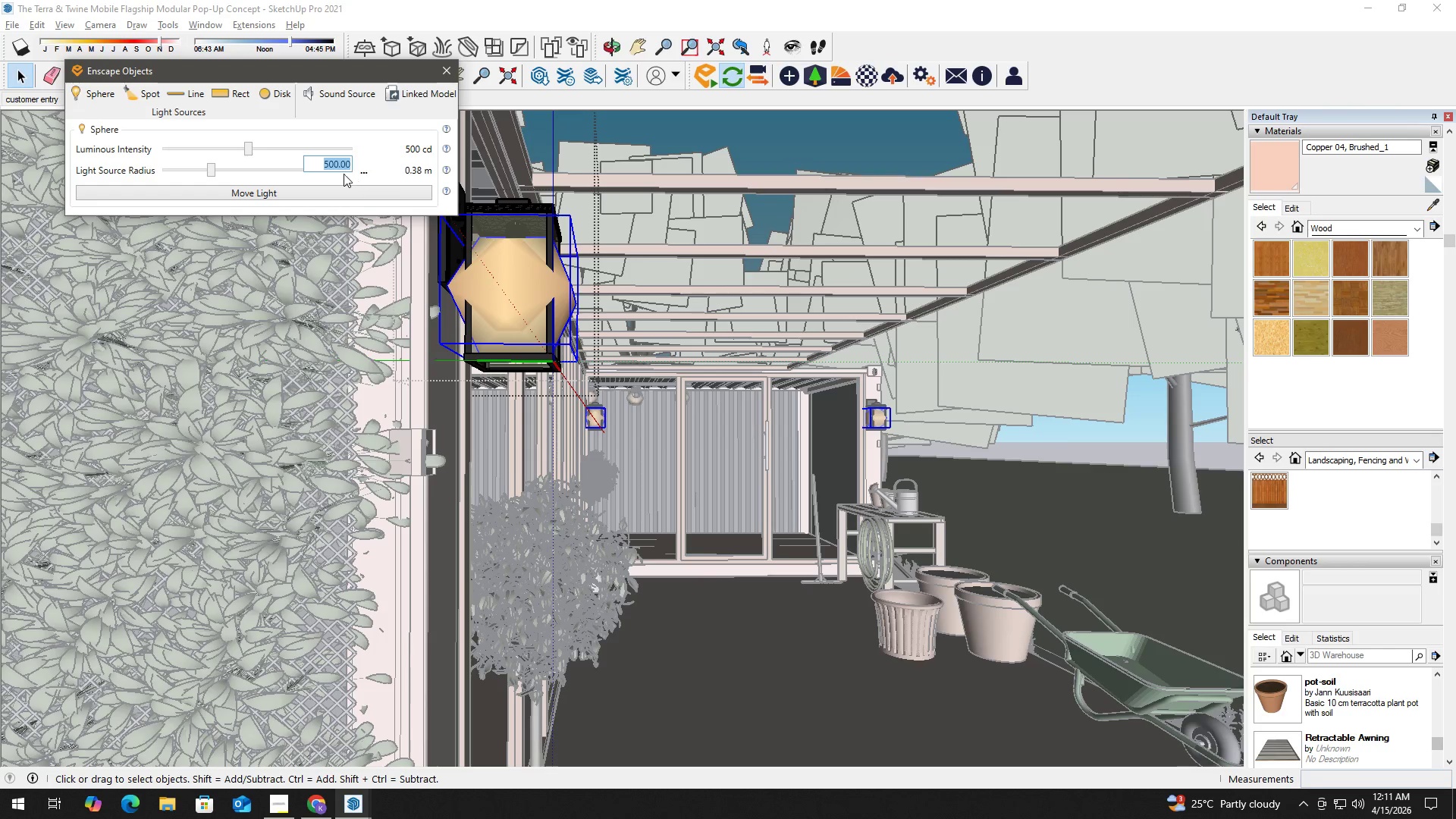 
key(Numpad2)
 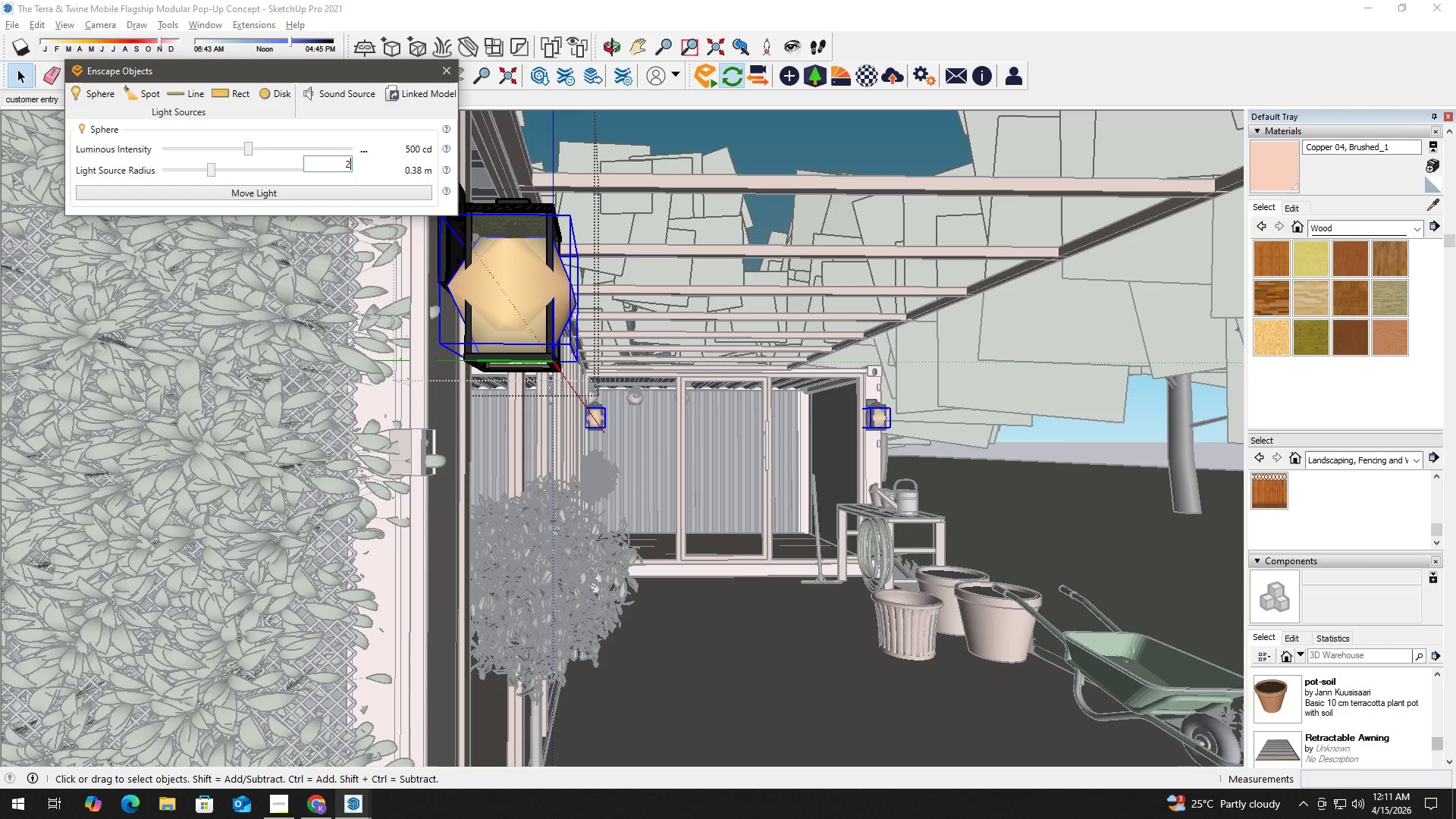 
key(Numpad0)
 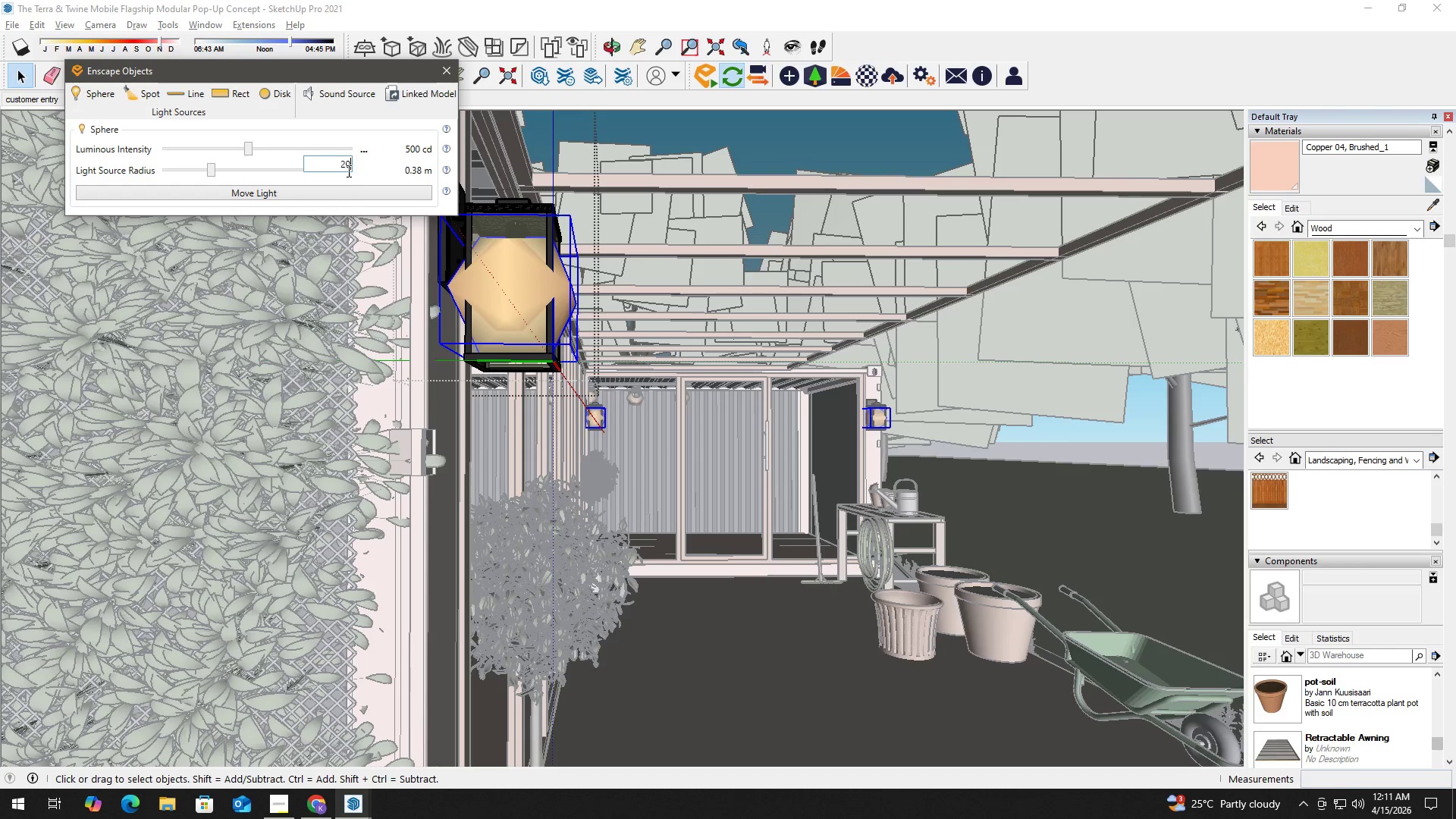 
key(Numpad0)
 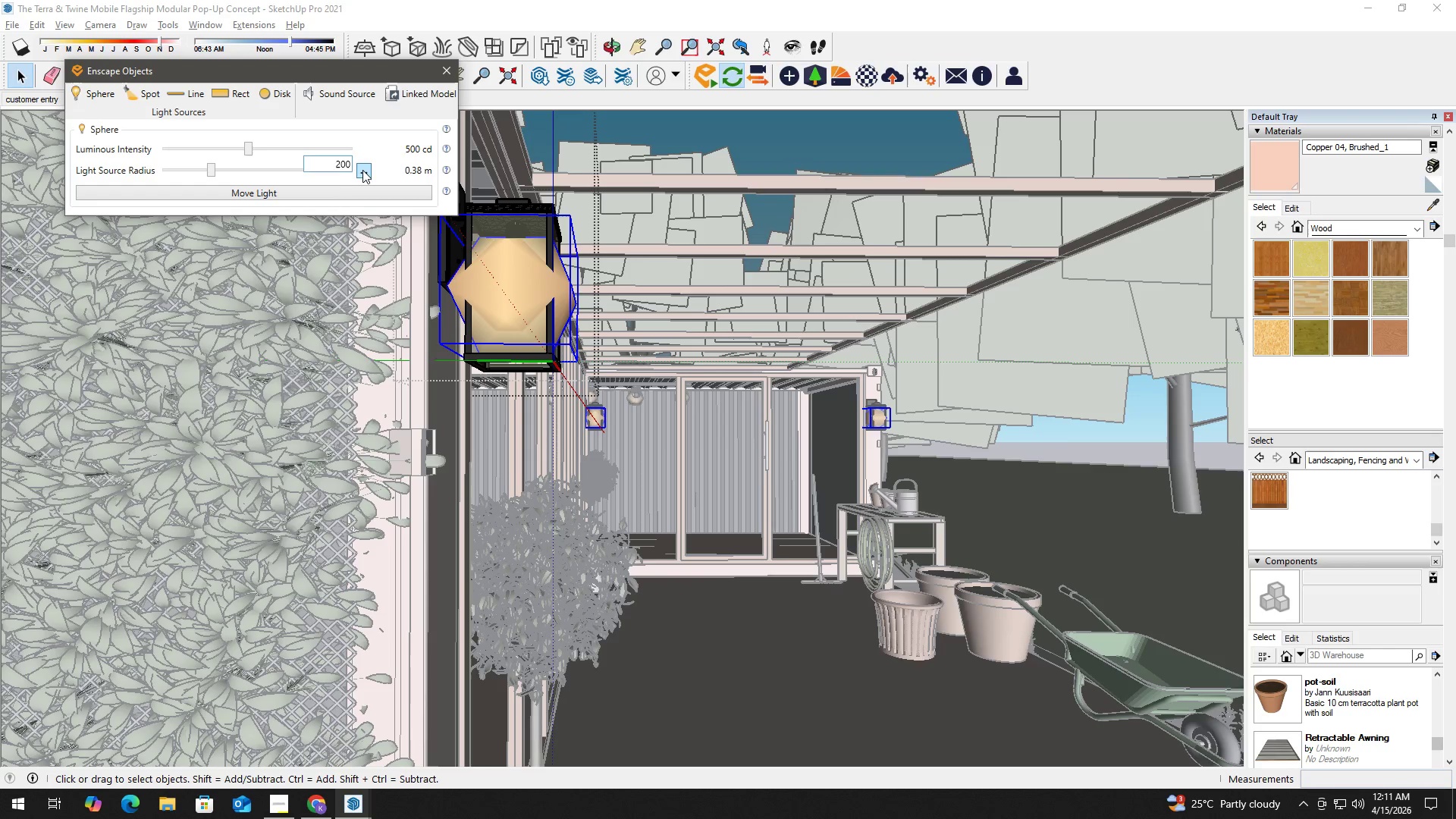 
key(Enter)
 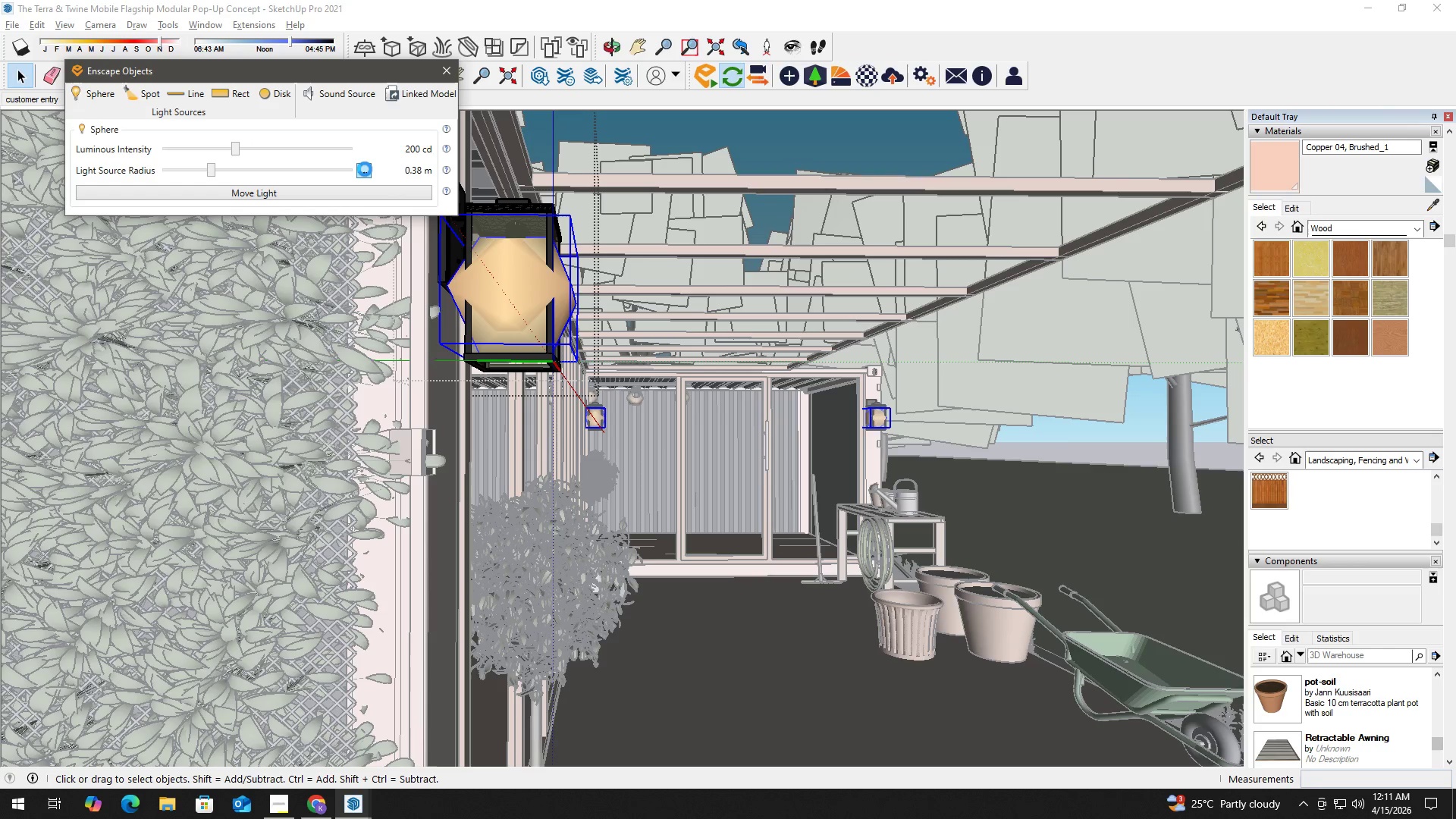 
key(Enter)
 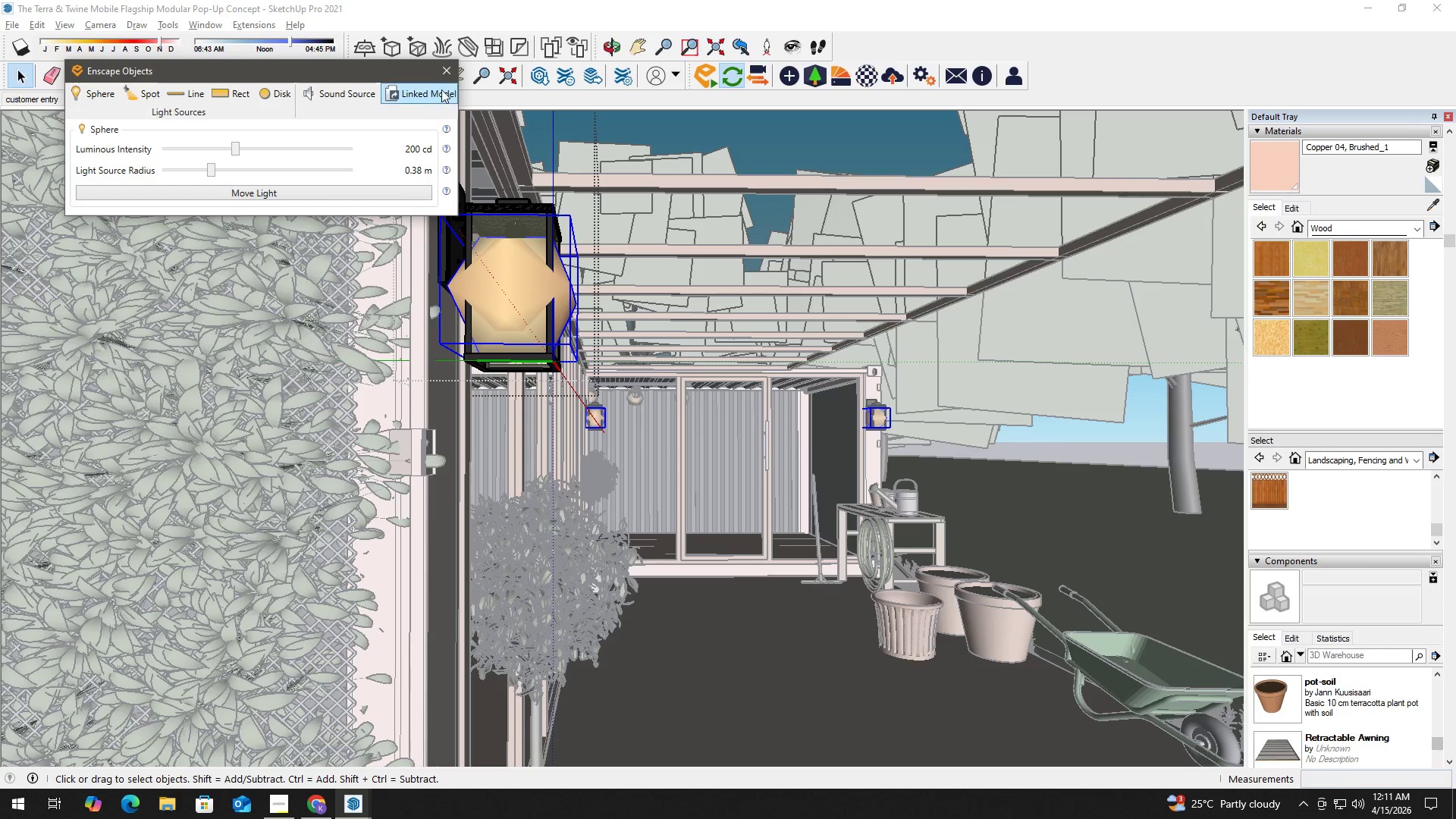 
left_click([448, 70])
 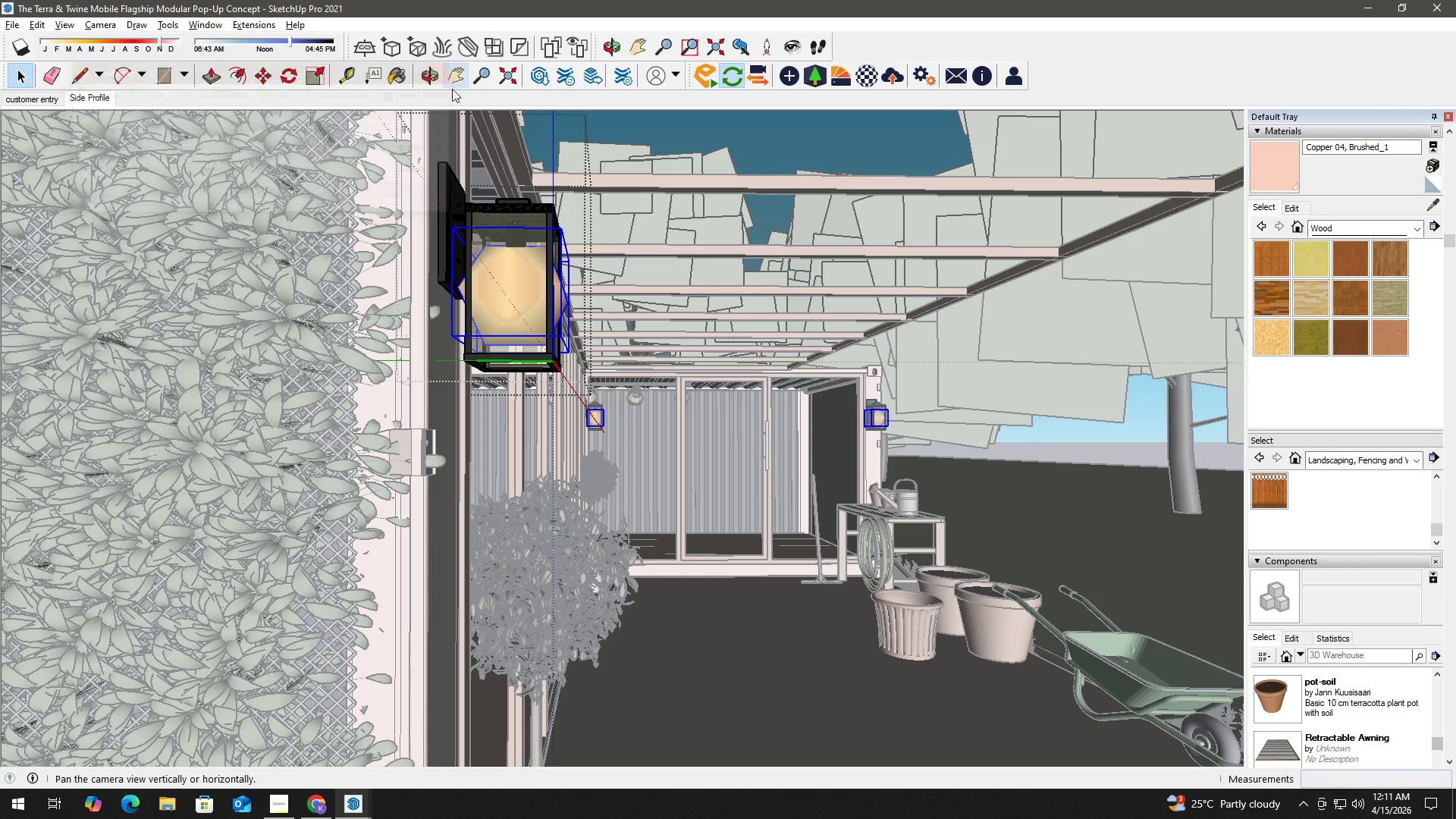 
key(Alt+Tab)
 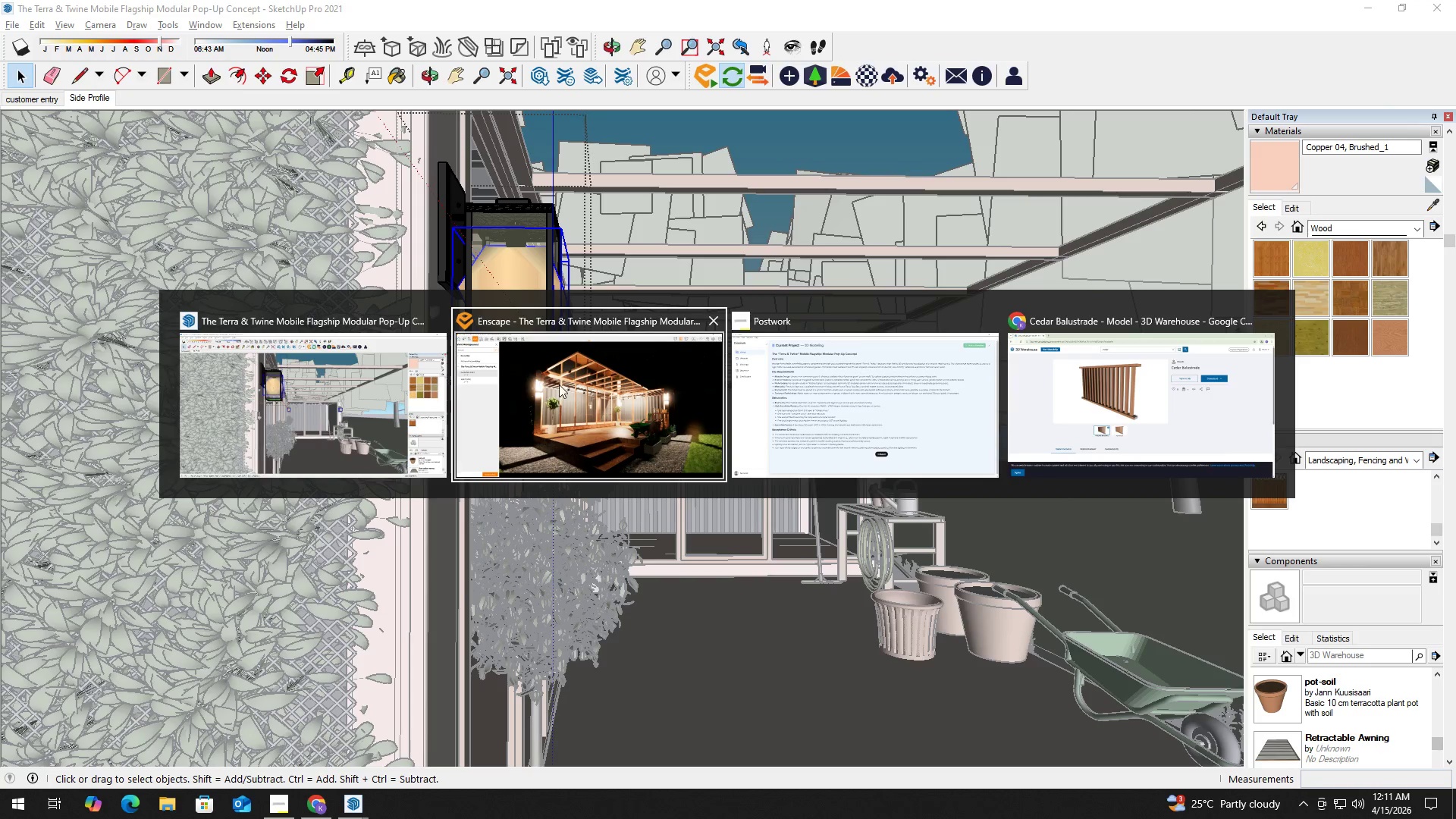 
left_click([598, 389])
 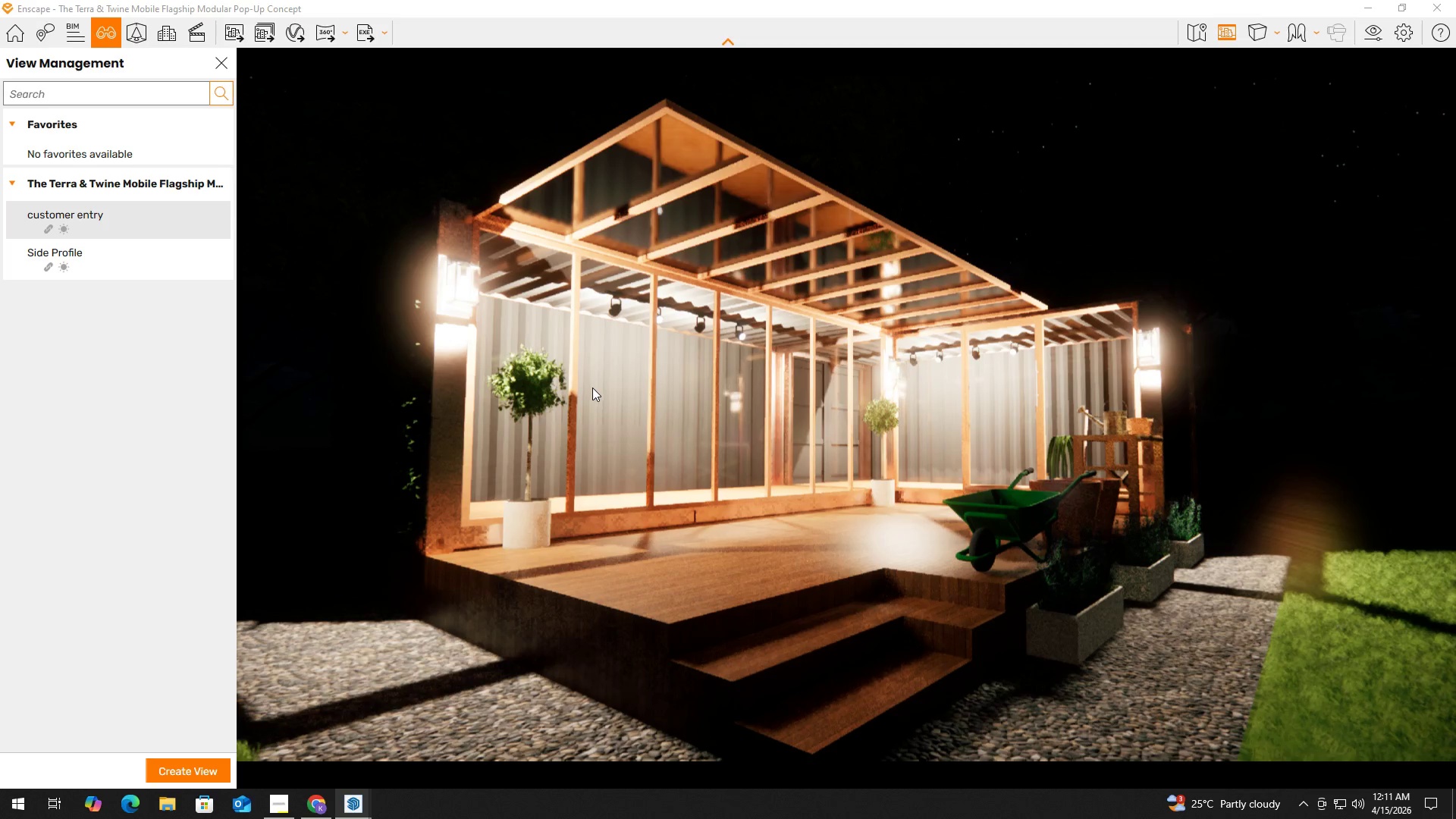 
key(Alt+Tab)
 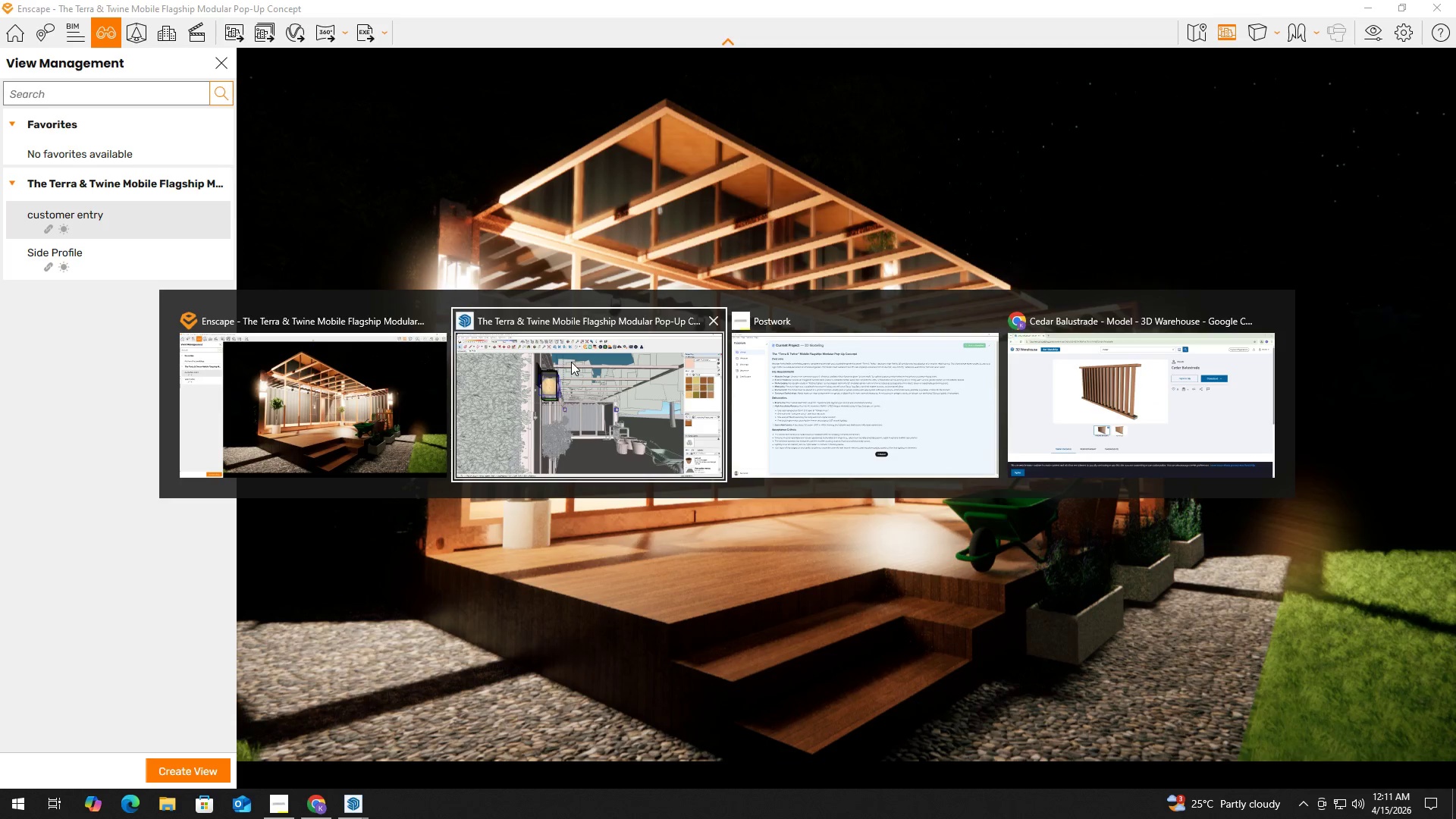 
left_click([571, 362])
 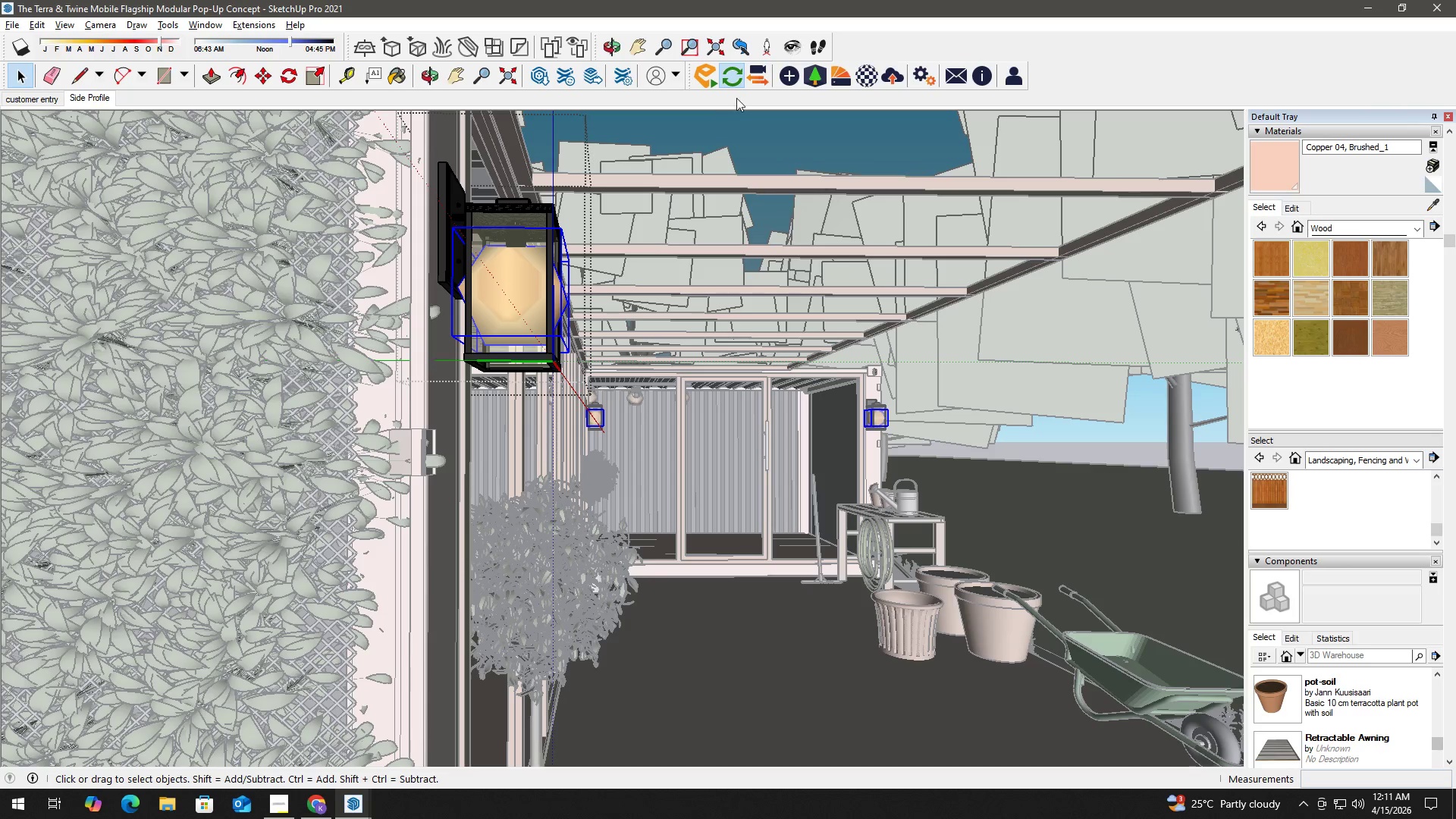 
left_click([780, 75])
 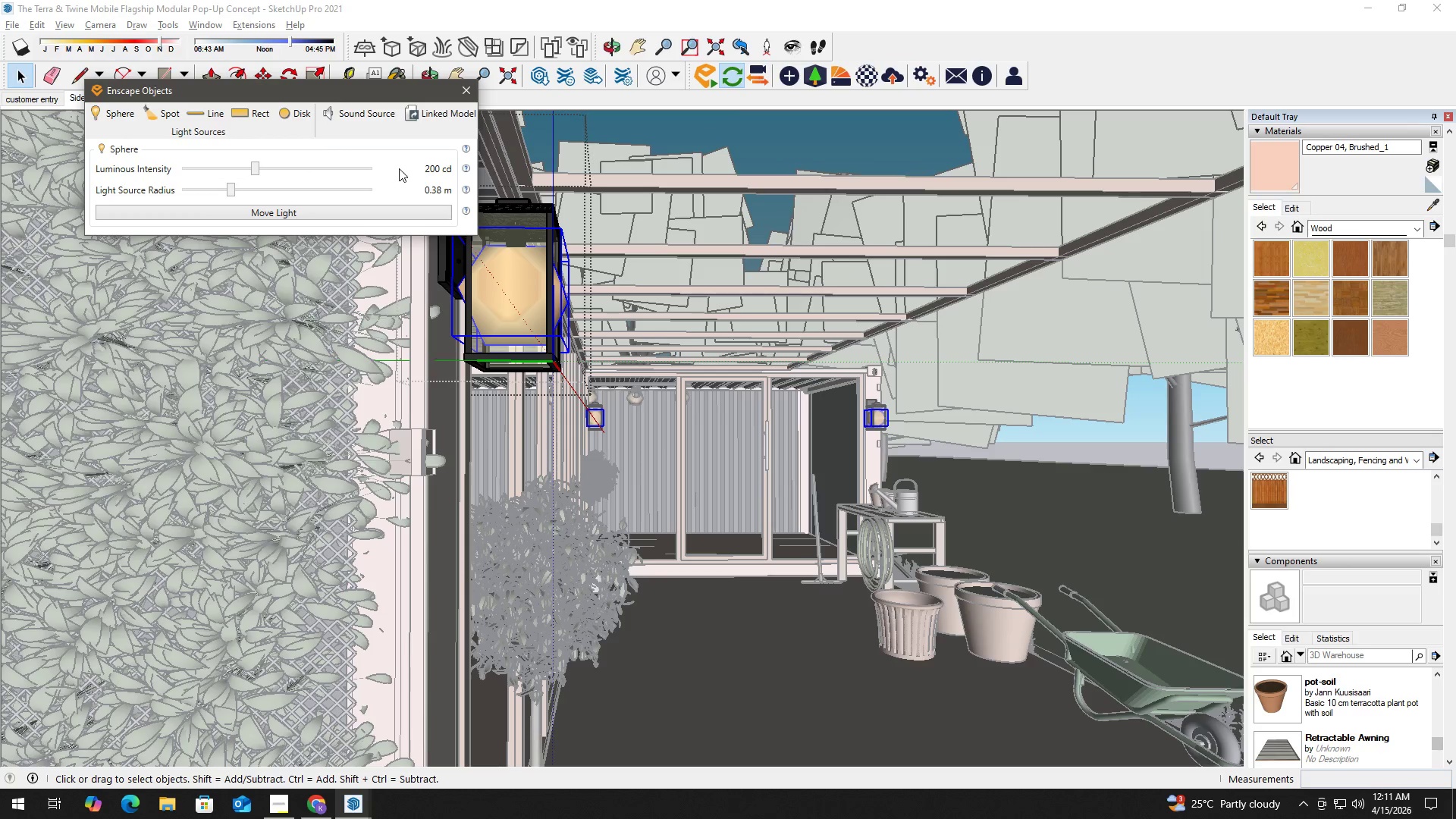 
left_click([386, 166])
 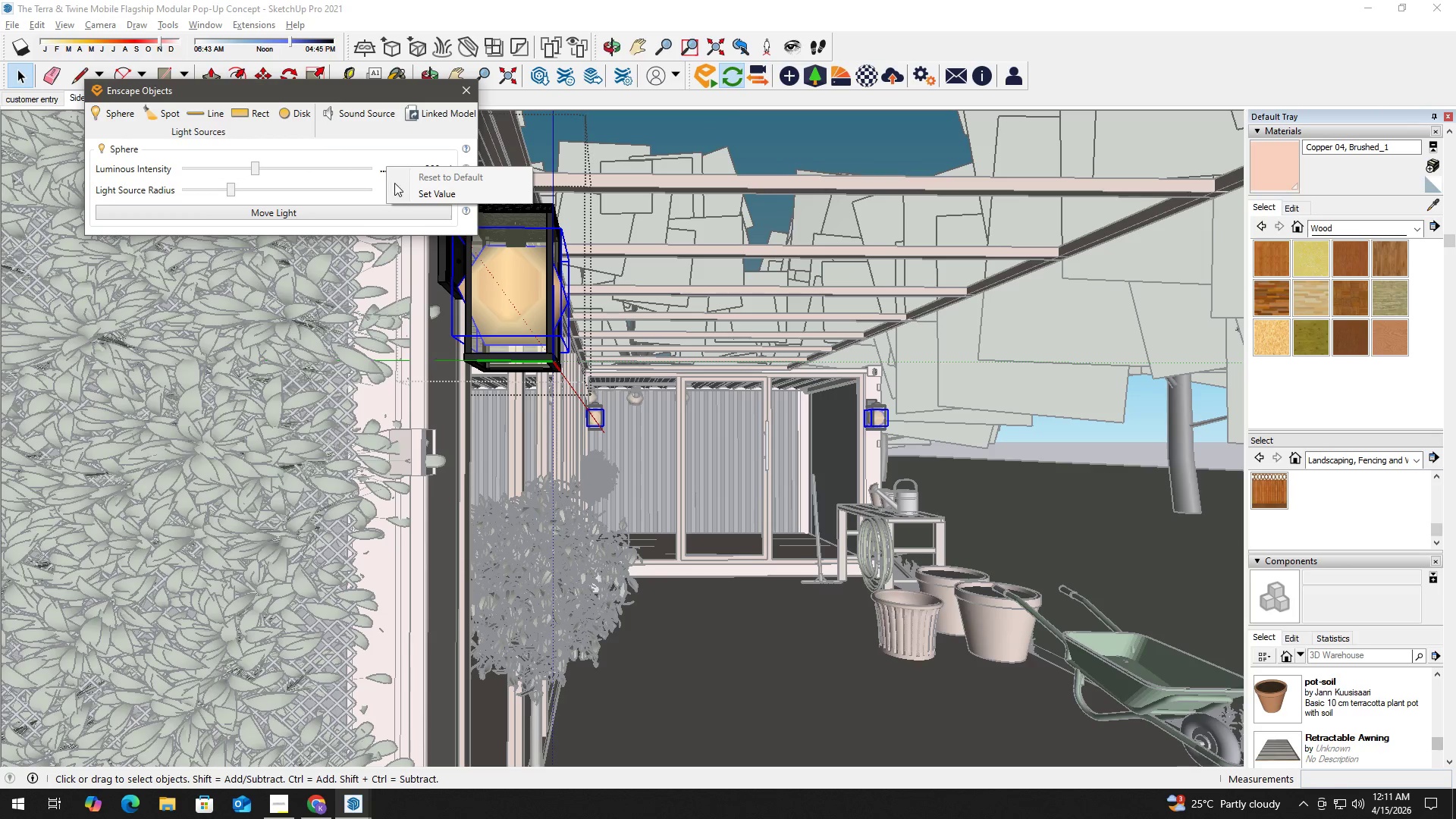 
left_click([407, 188])
 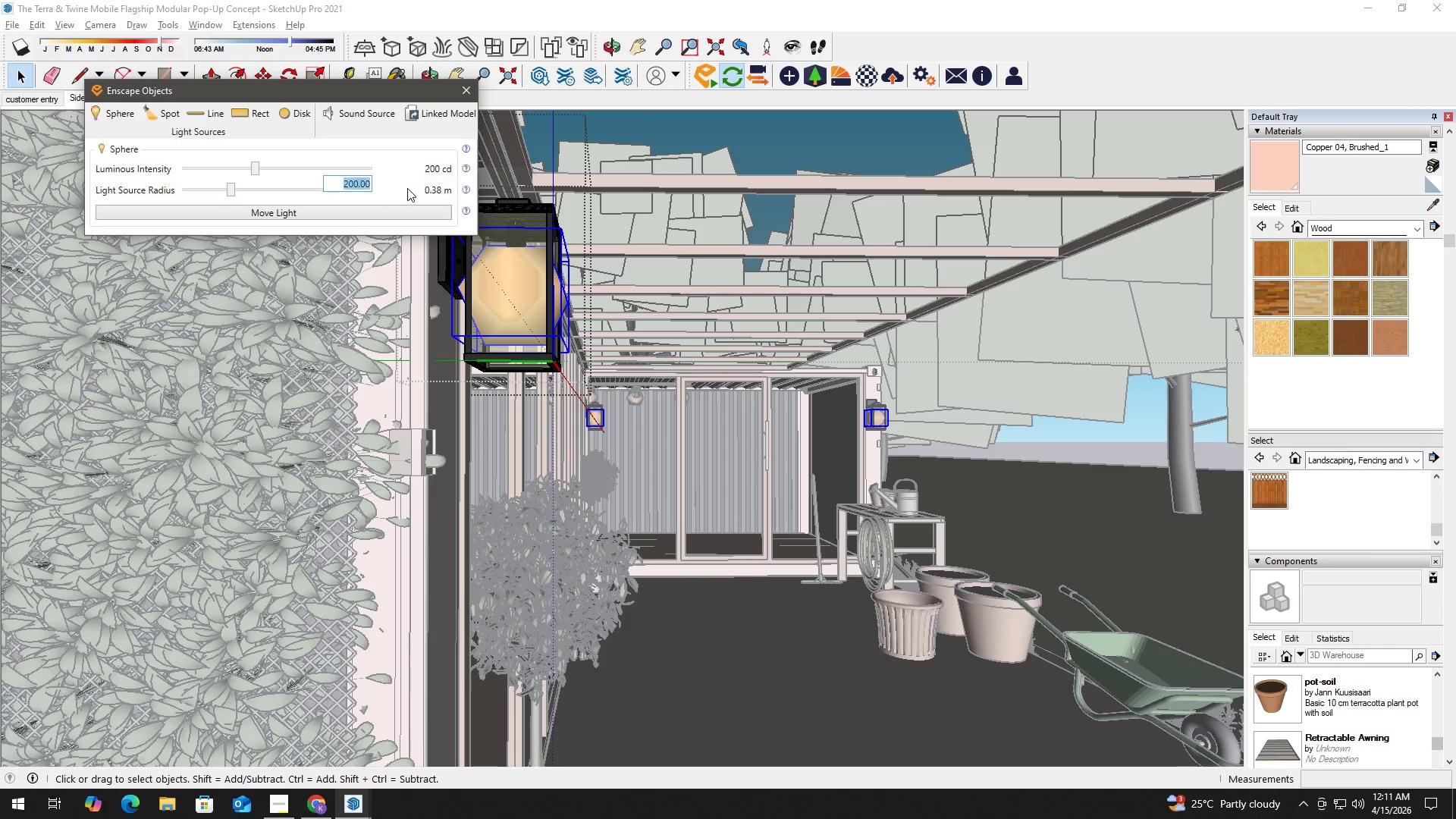 
key(Numpad5)
 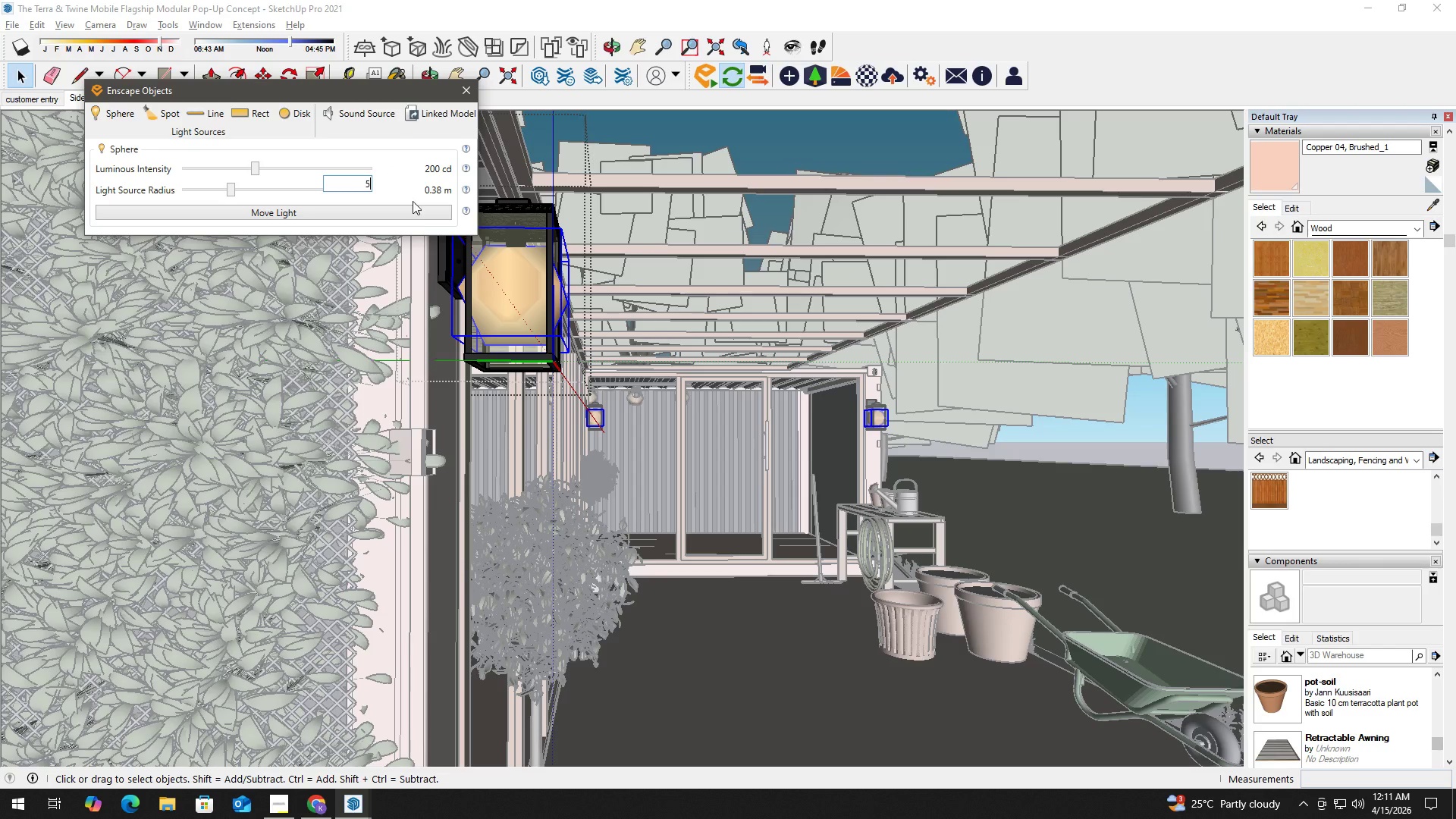 
key(Numpad0)
 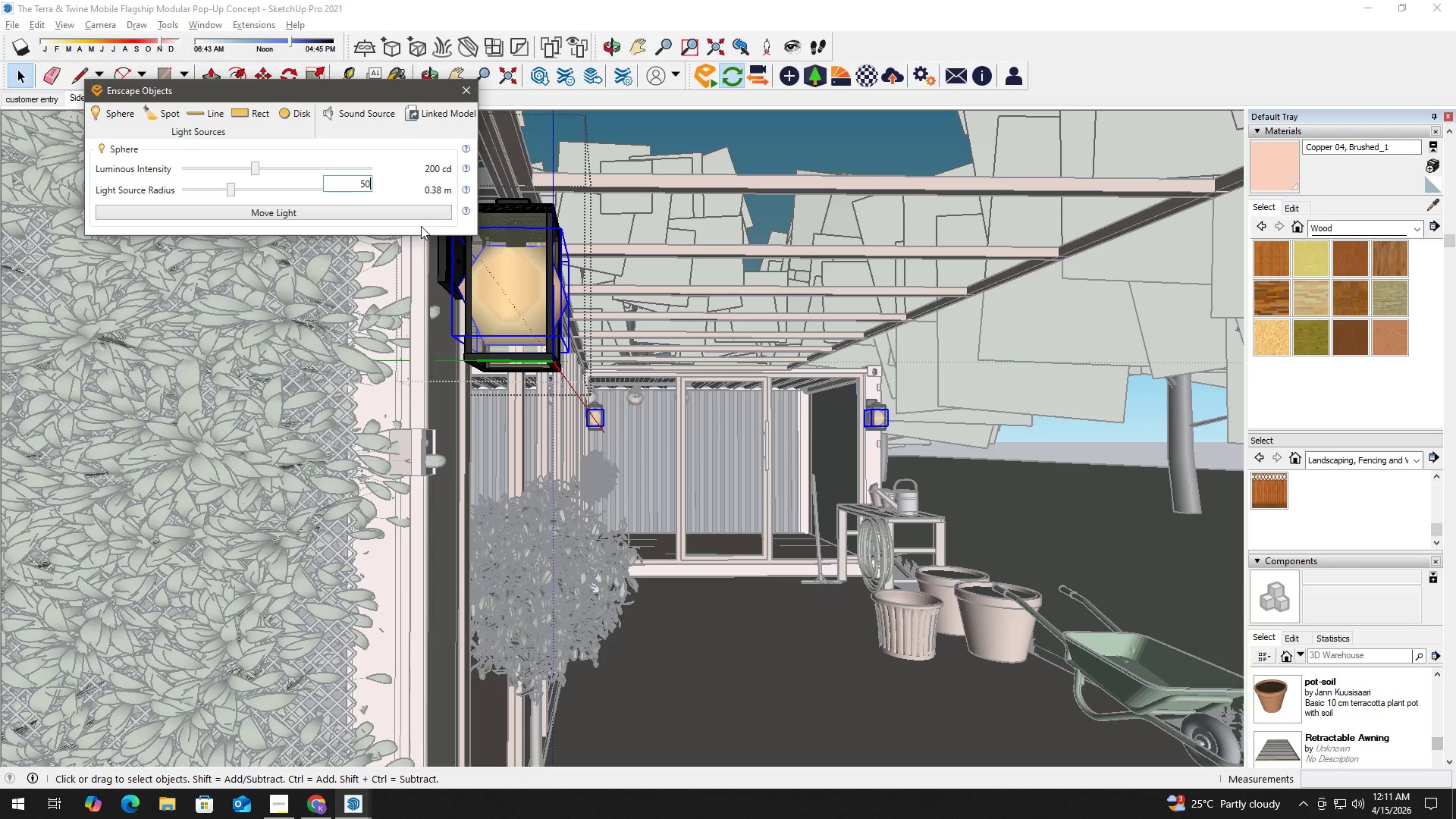 
key(Enter)
 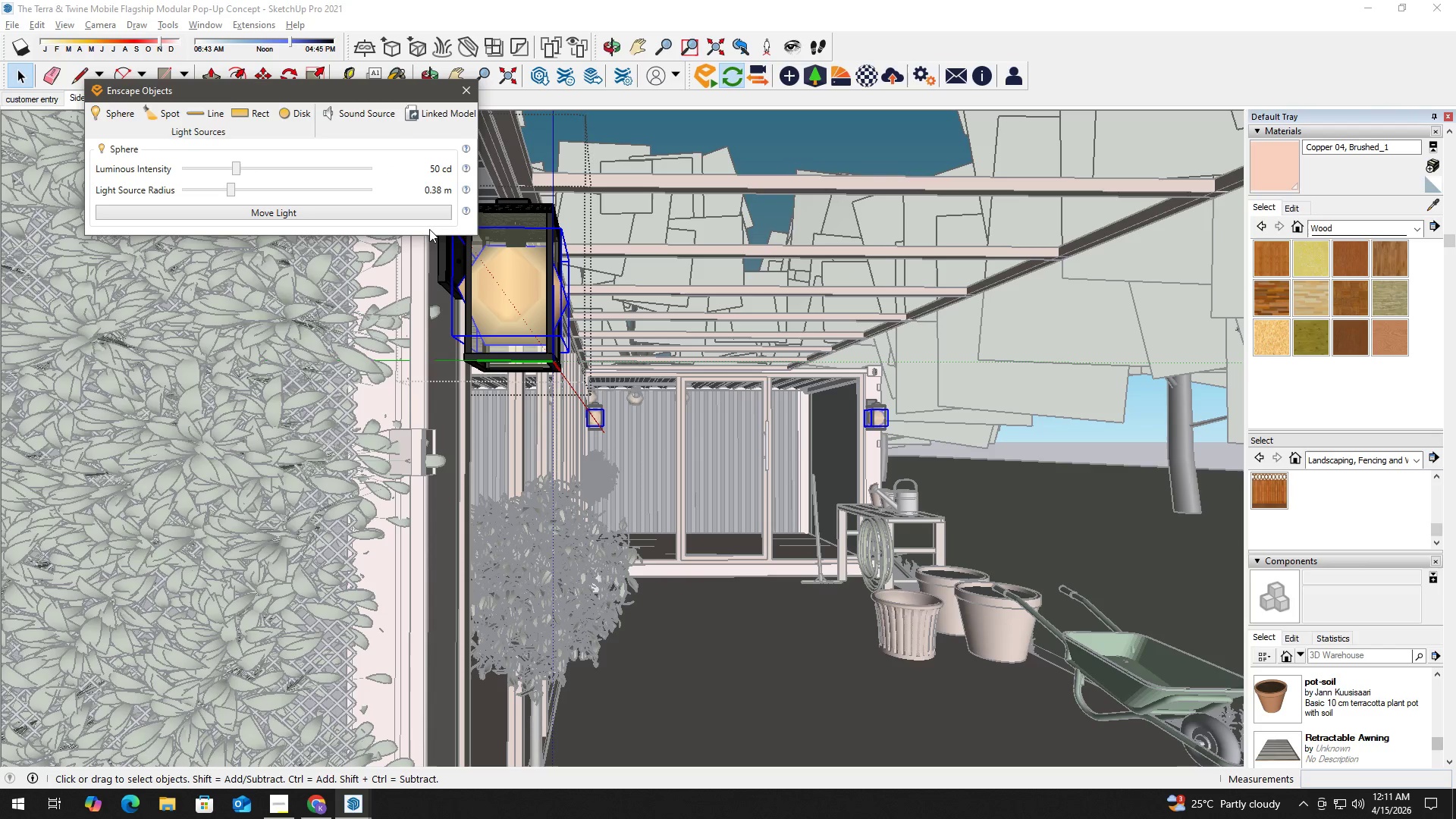 
key(Alt+Tab)
 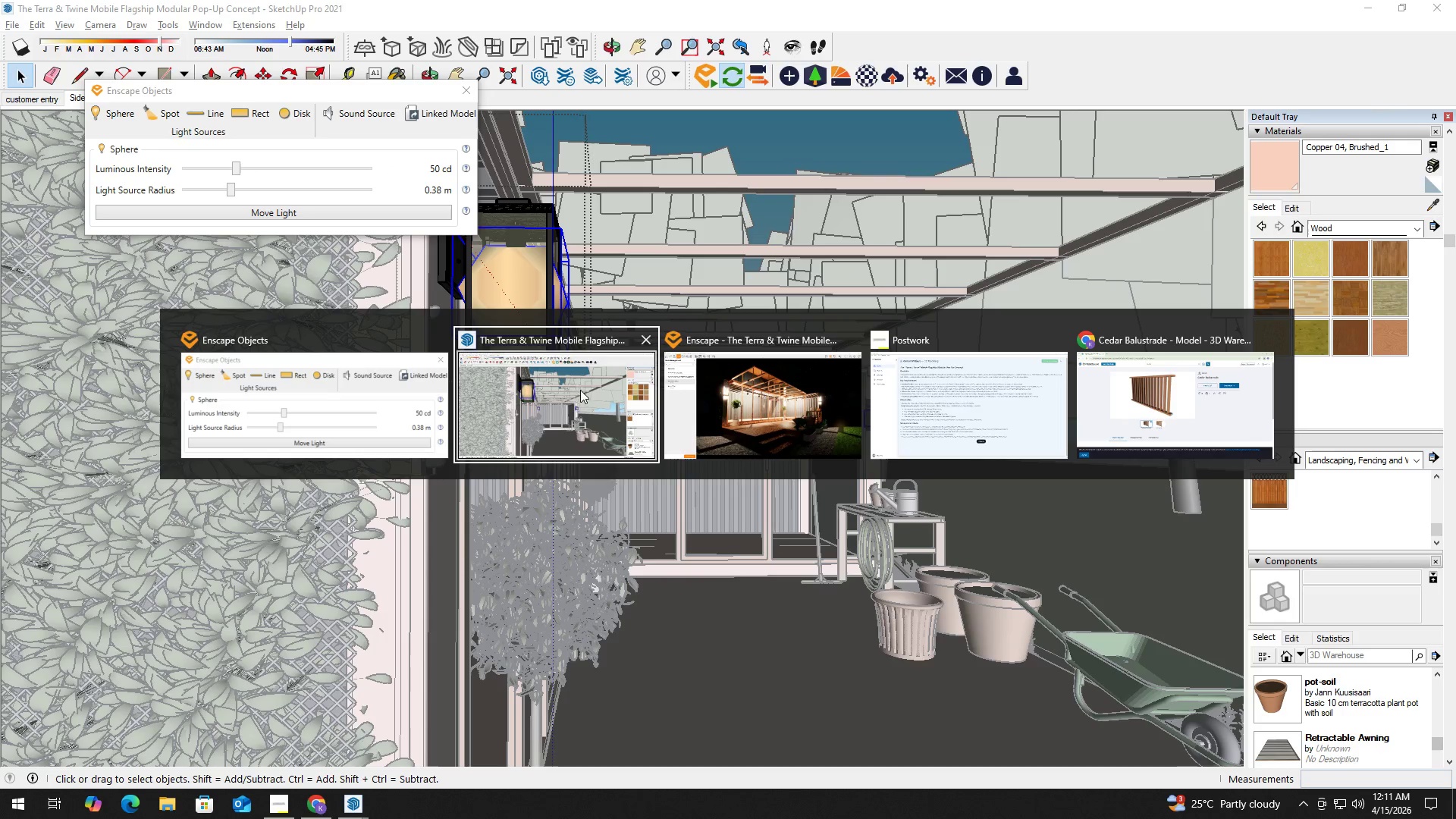 
left_click([755, 396])
 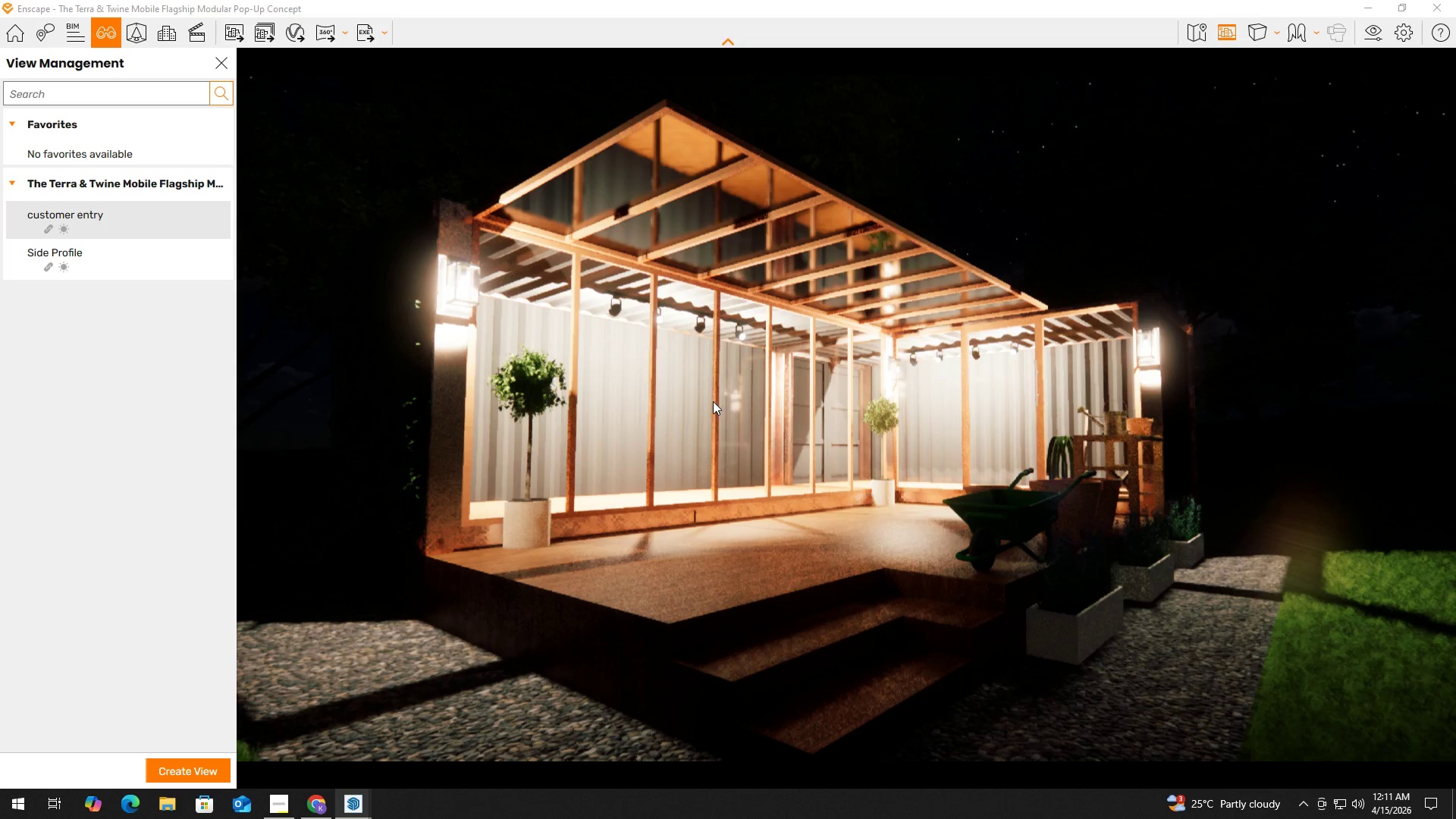 
key(Alt+Tab)
 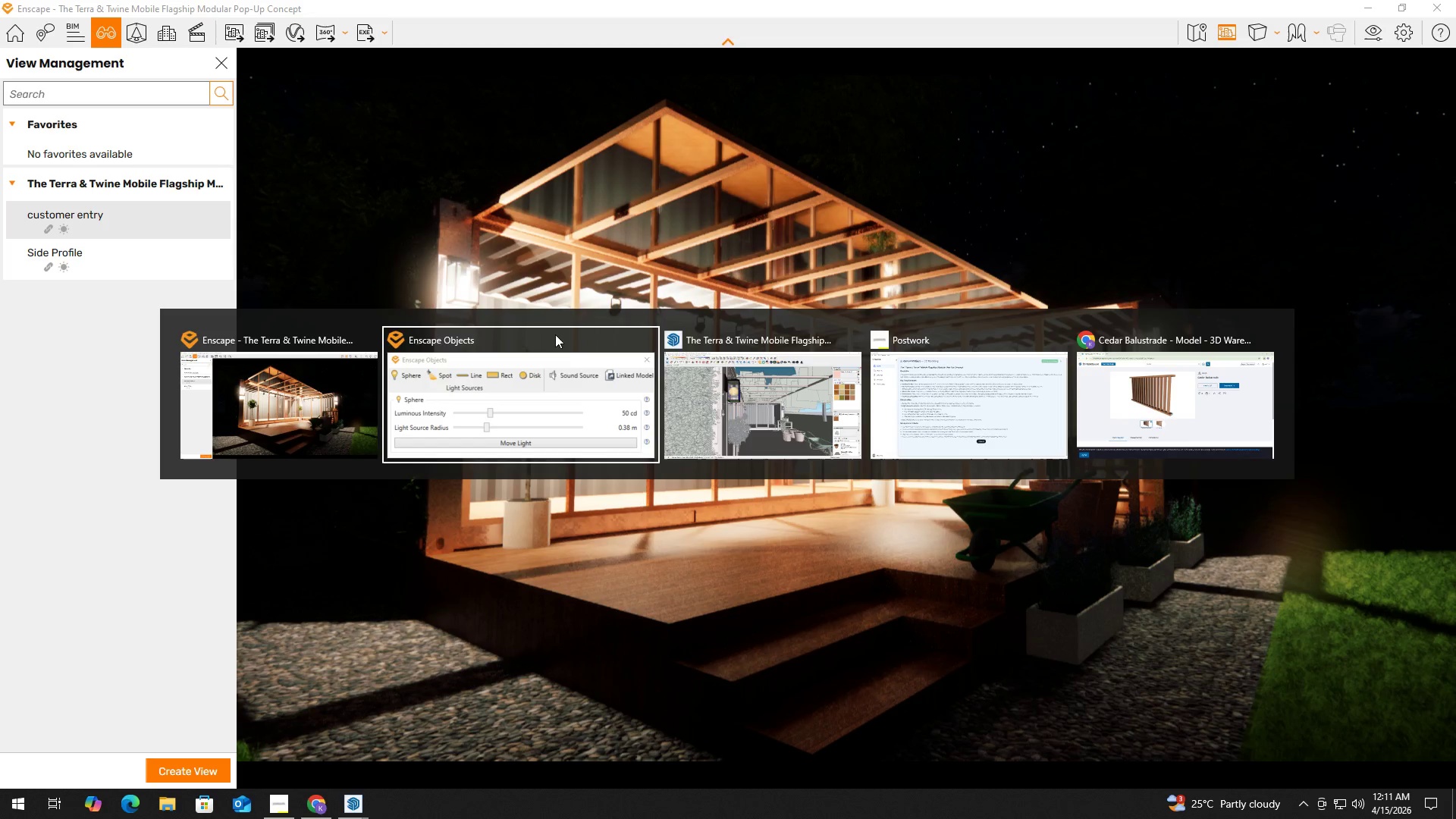 
left_click([551, 376])
 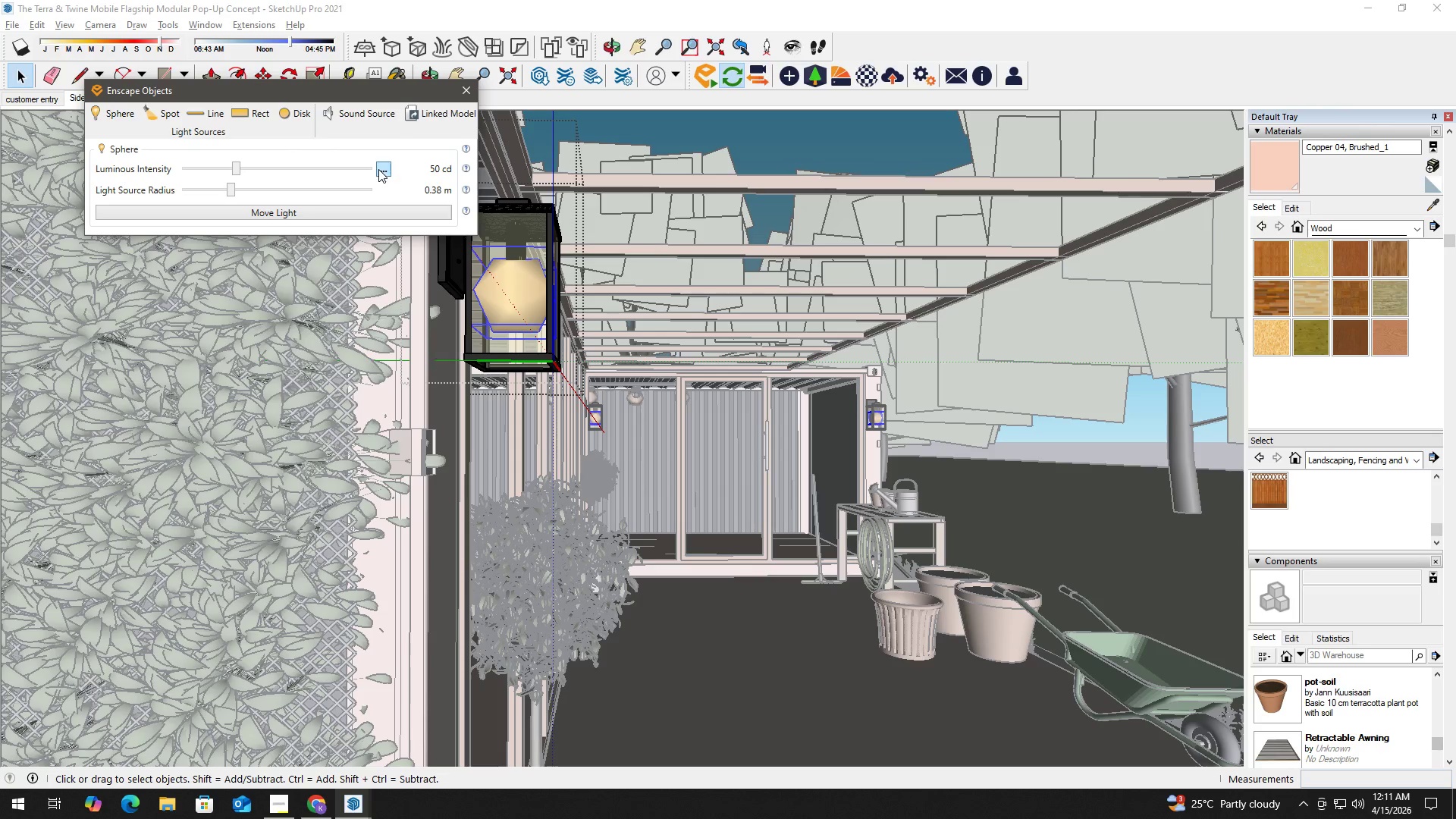 
double_click([381, 171])
 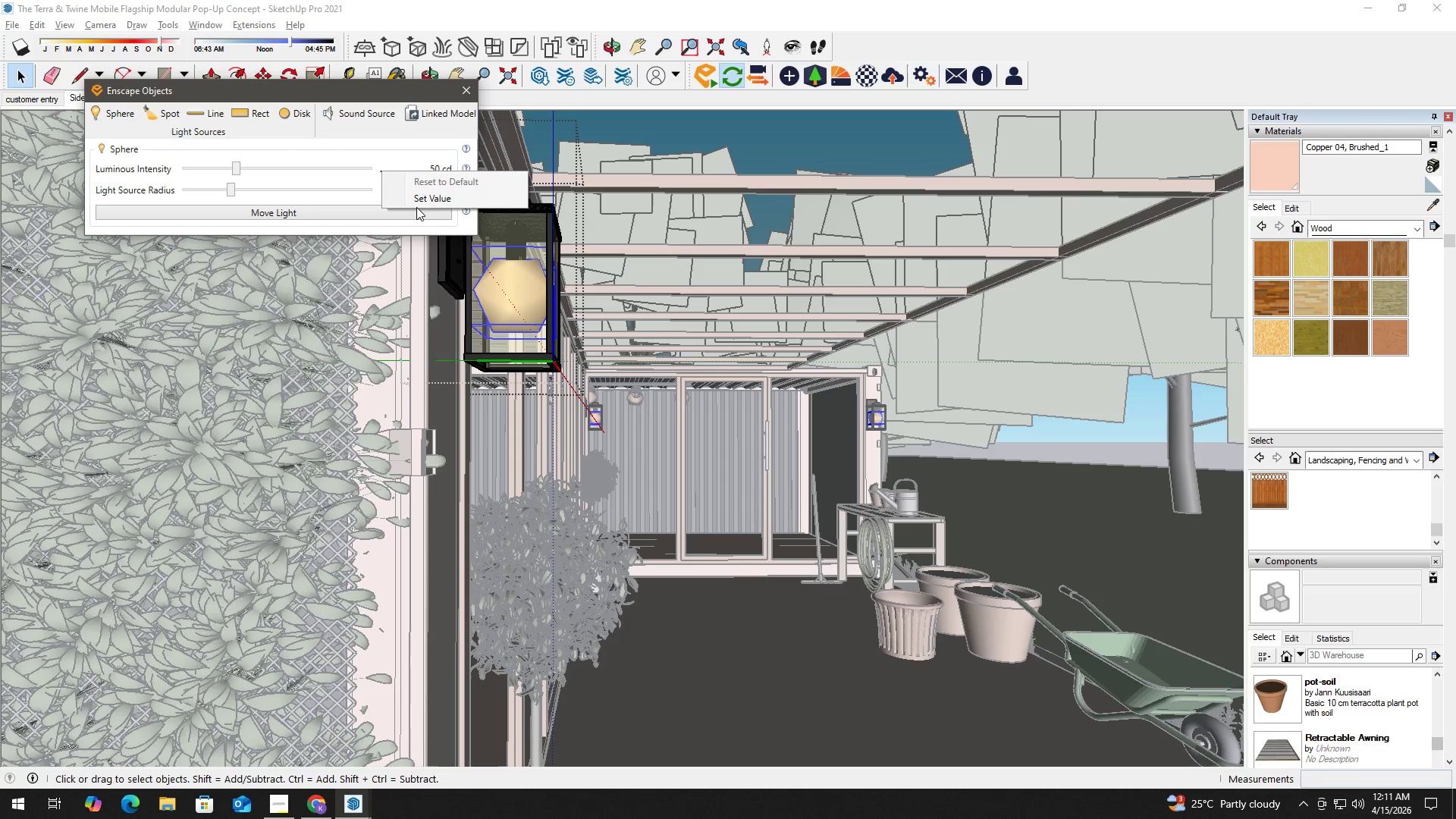 
left_click([427, 198])
 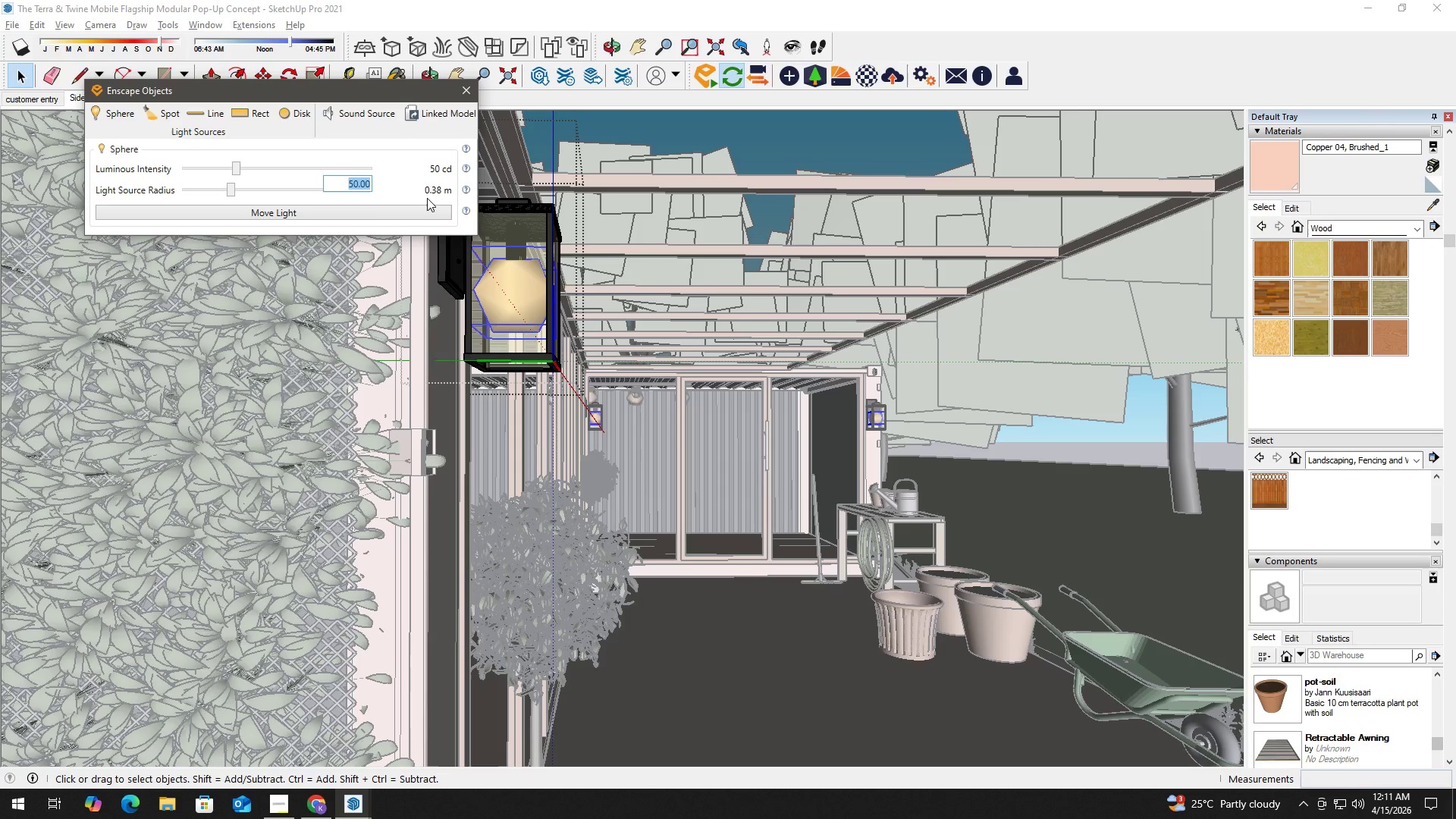 
key(Numpad1)
 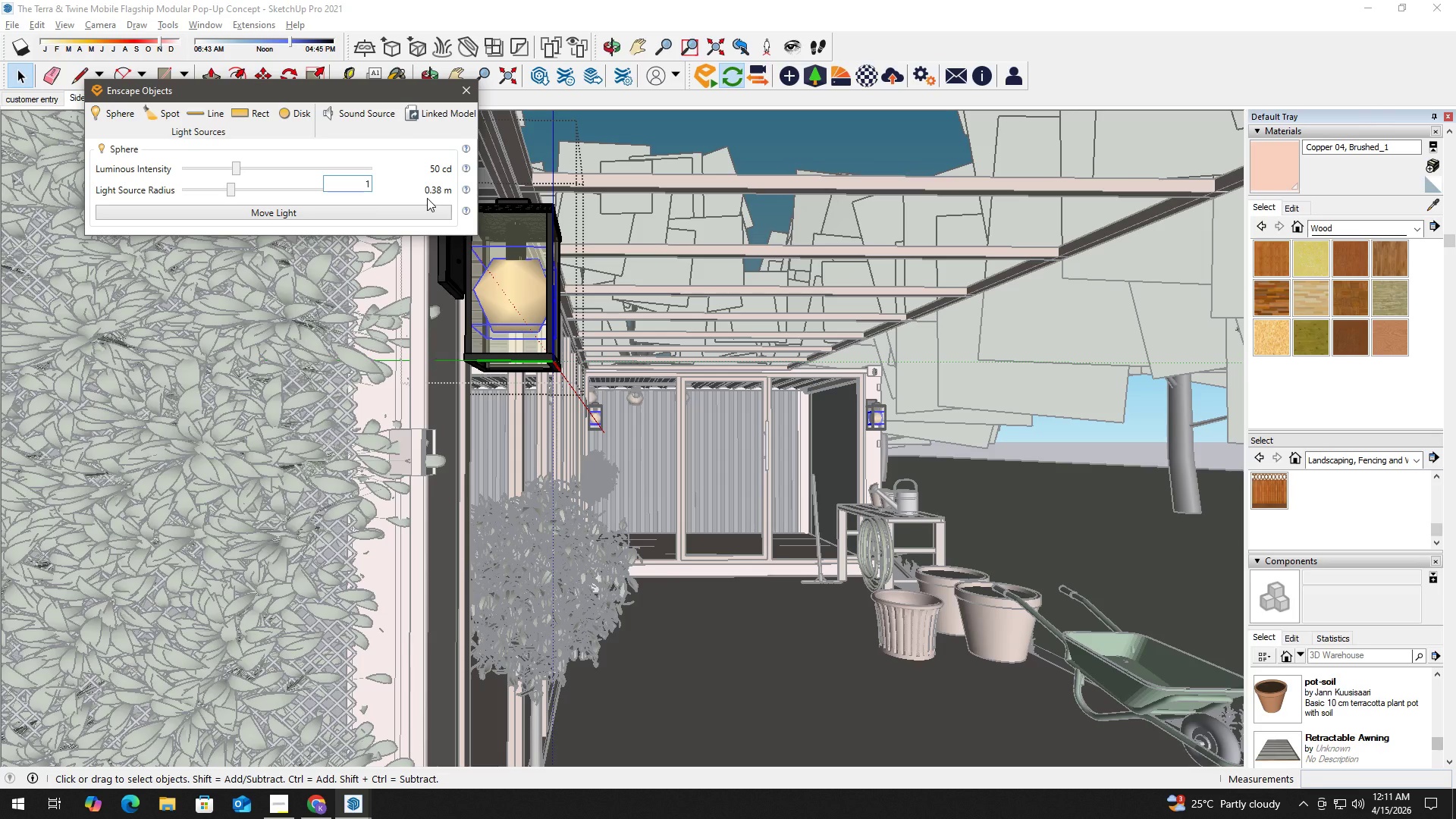 
key(Numpad0)
 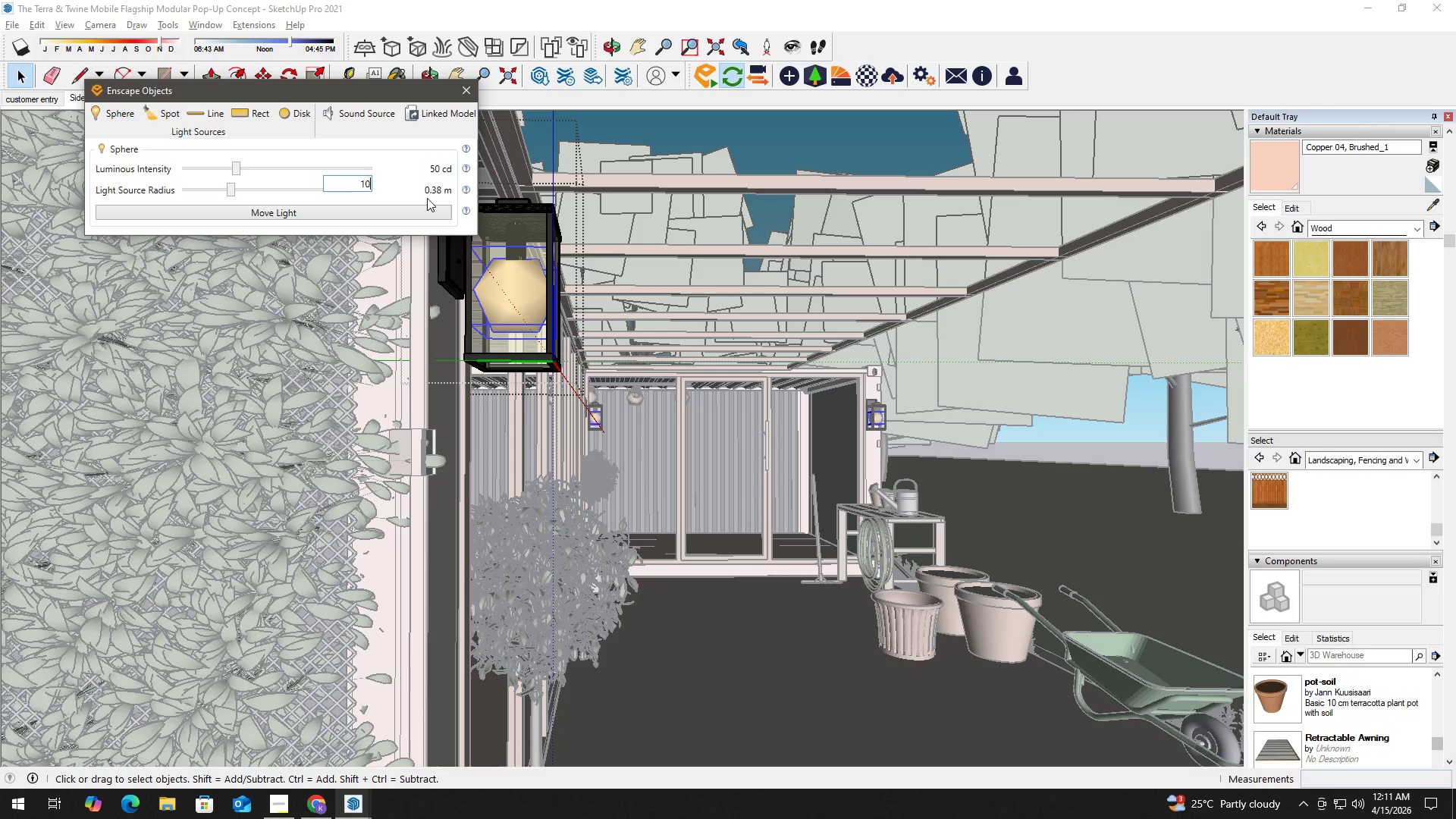 
key(Numpad0)
 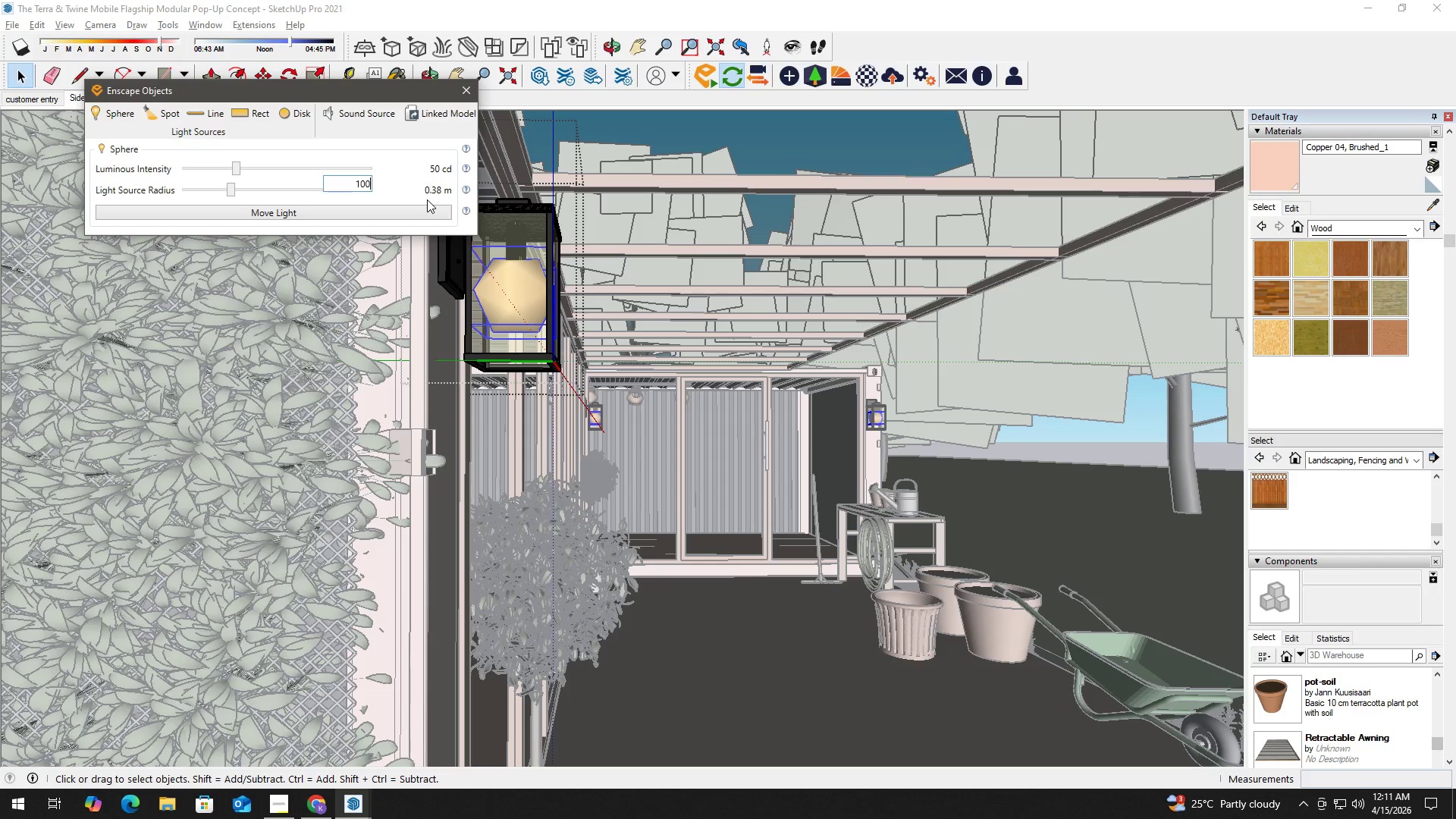 
key(Enter)
 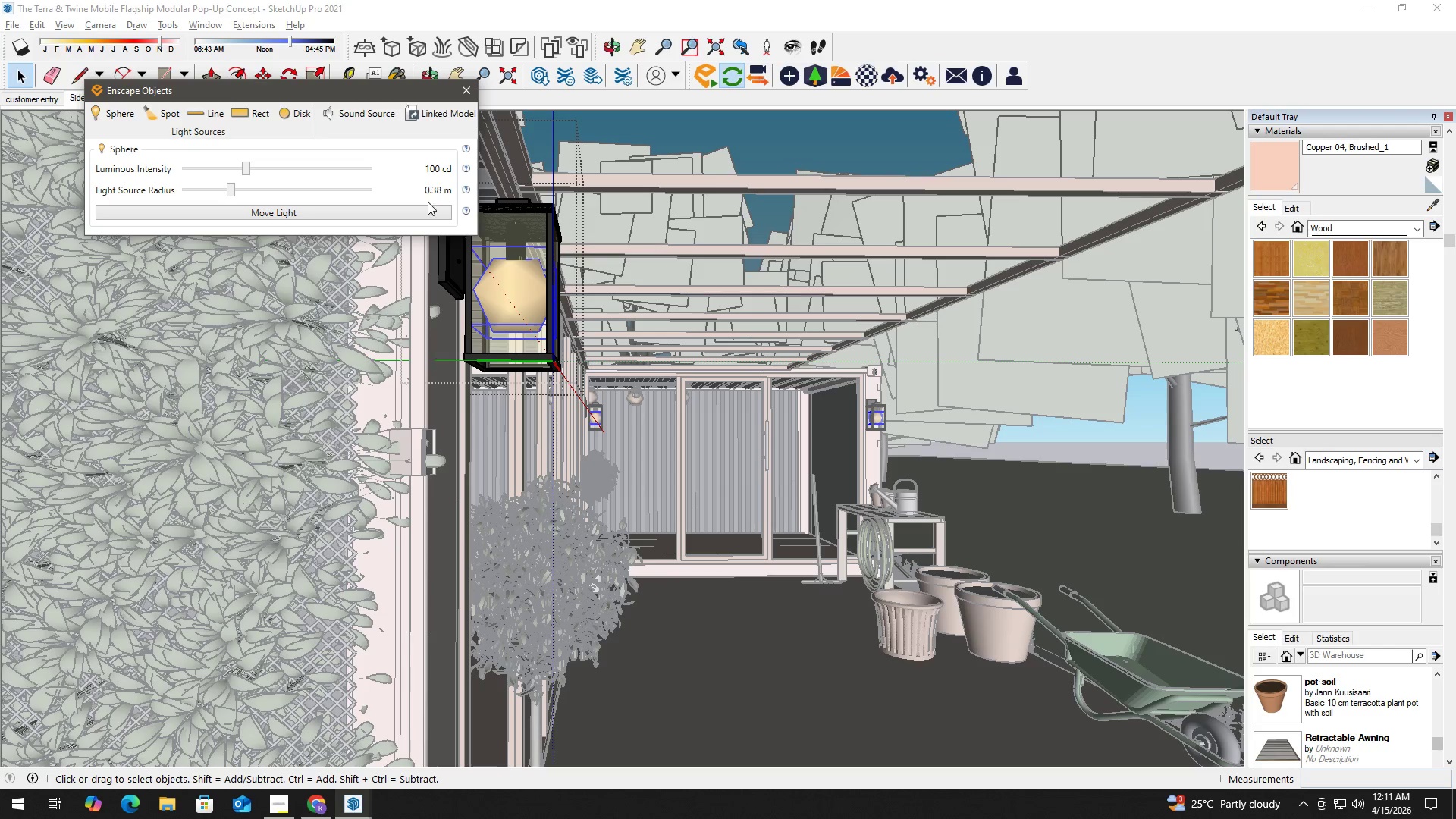 
key(Alt+Tab)
 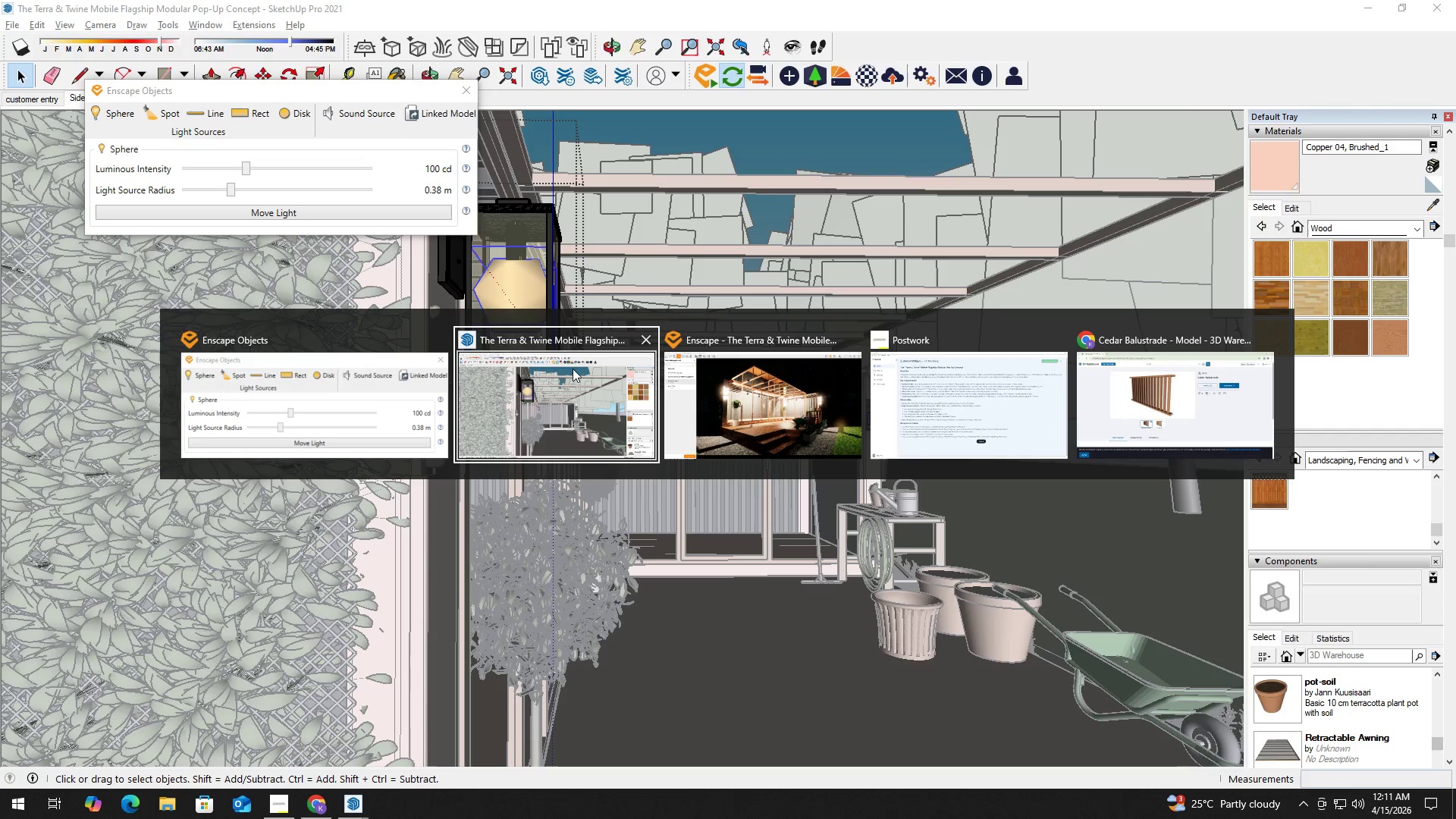 
left_click([577, 370])
 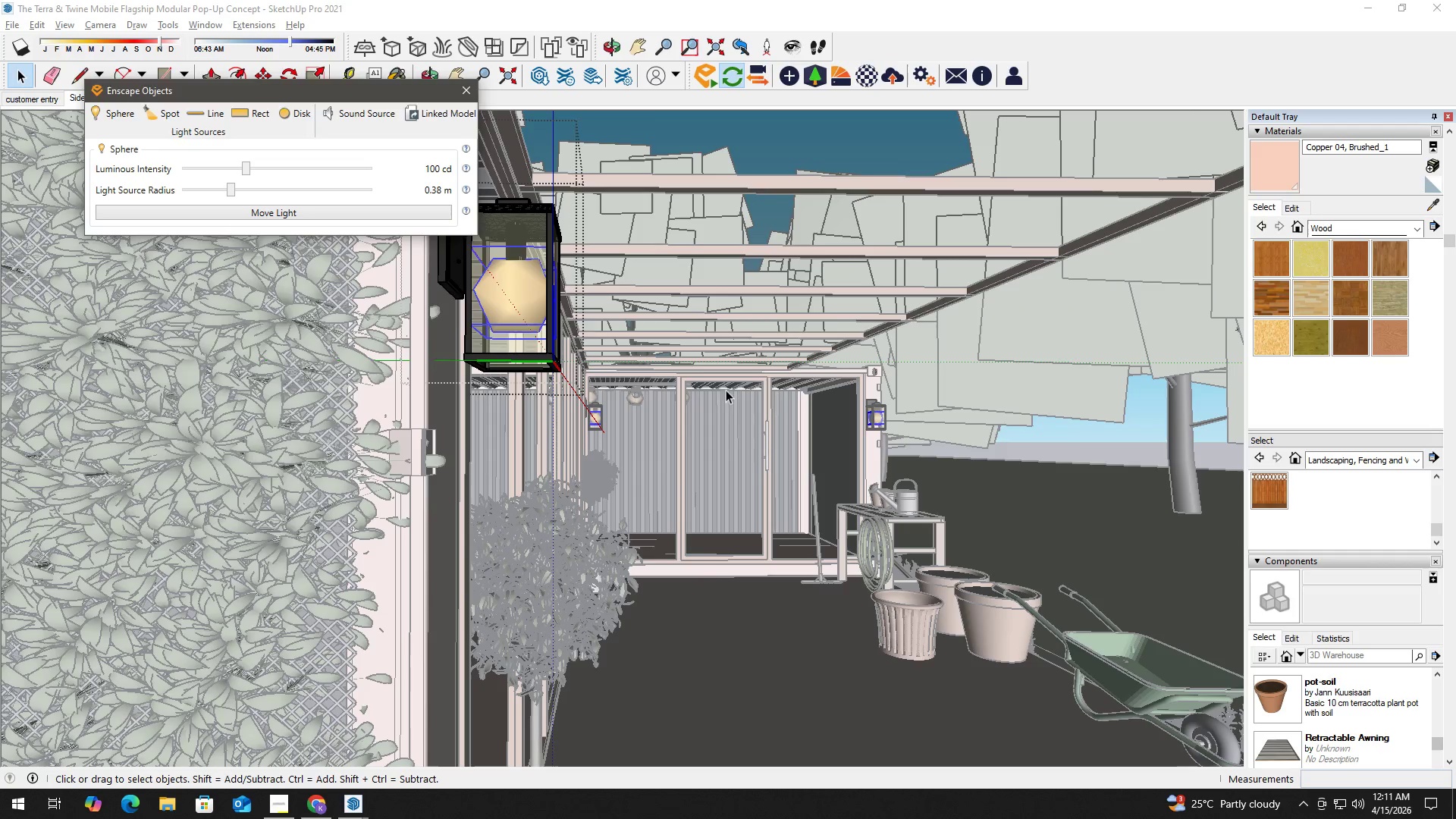 
key(Alt+Tab)
 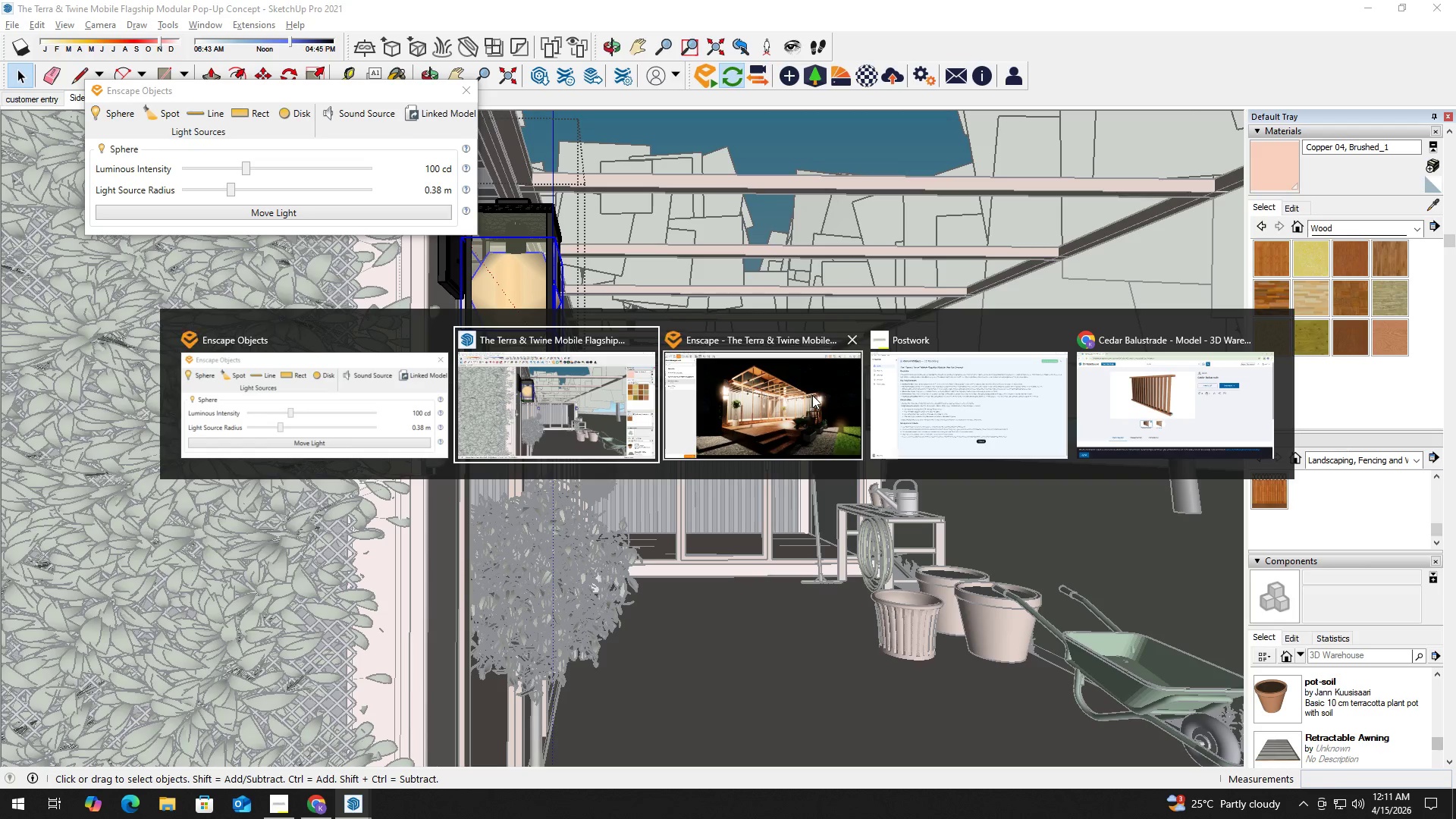 
left_click([812, 395])
 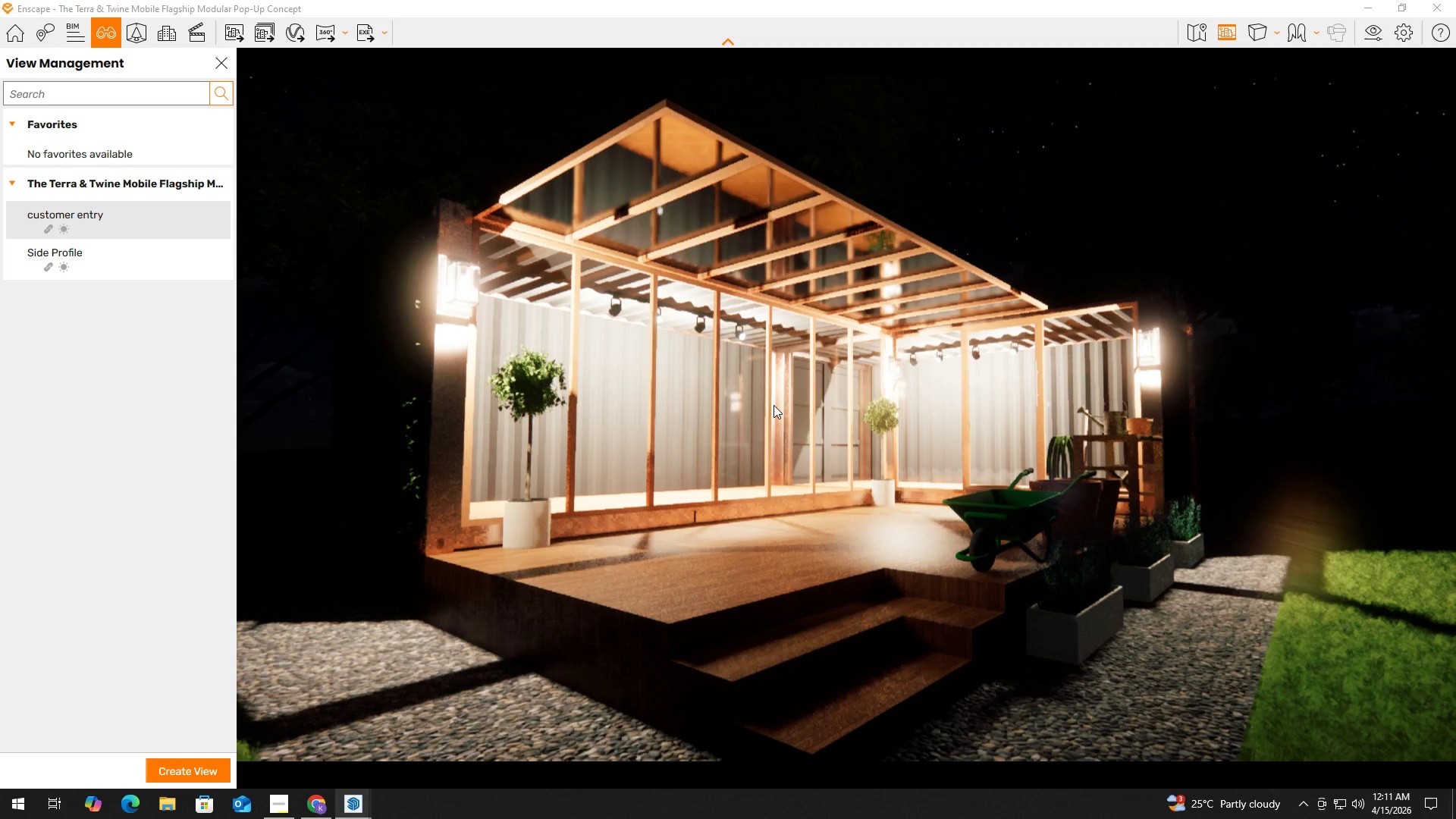 
key(Alt+AltLeft)
 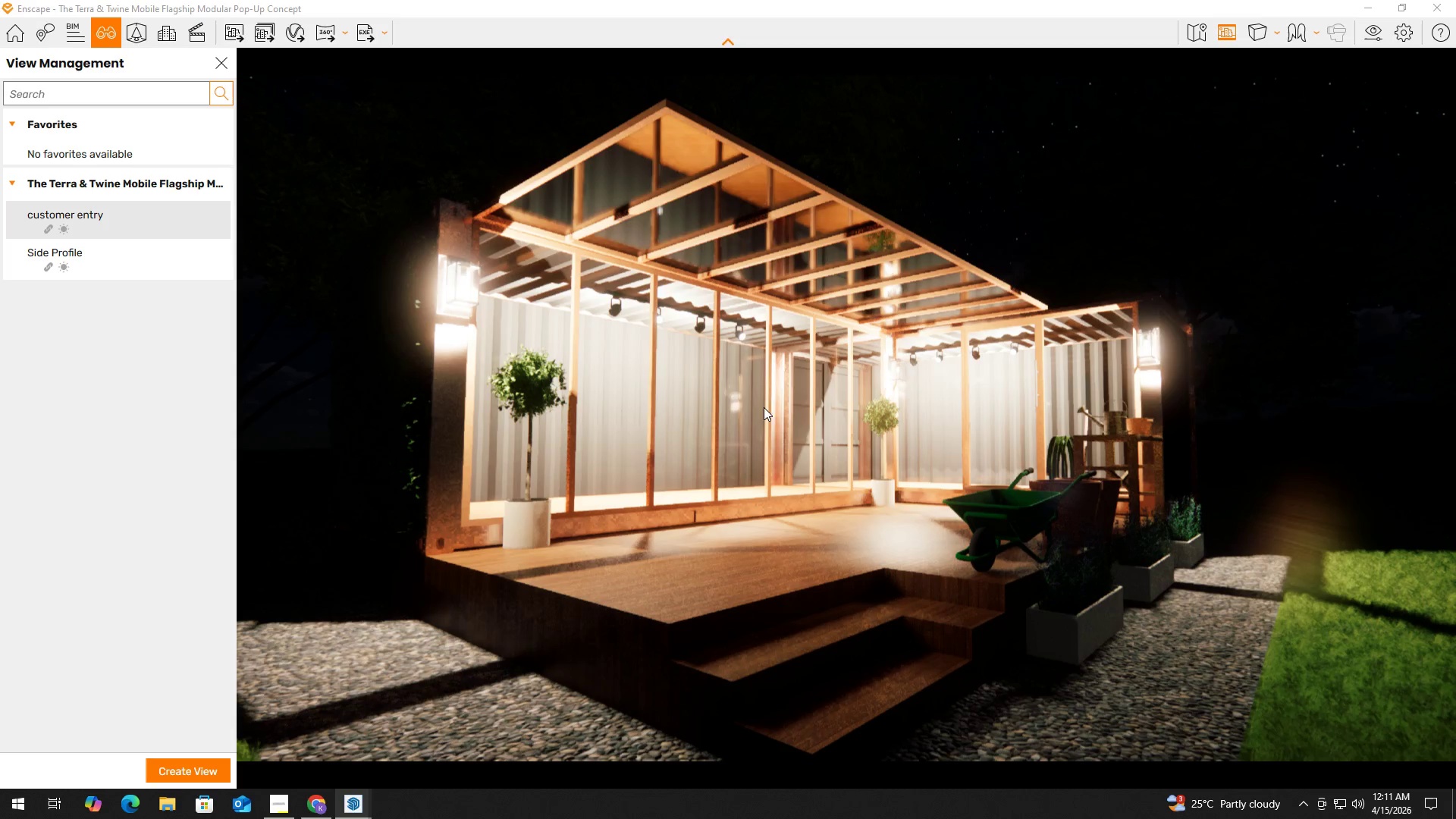 
key(Alt+AltLeft)
 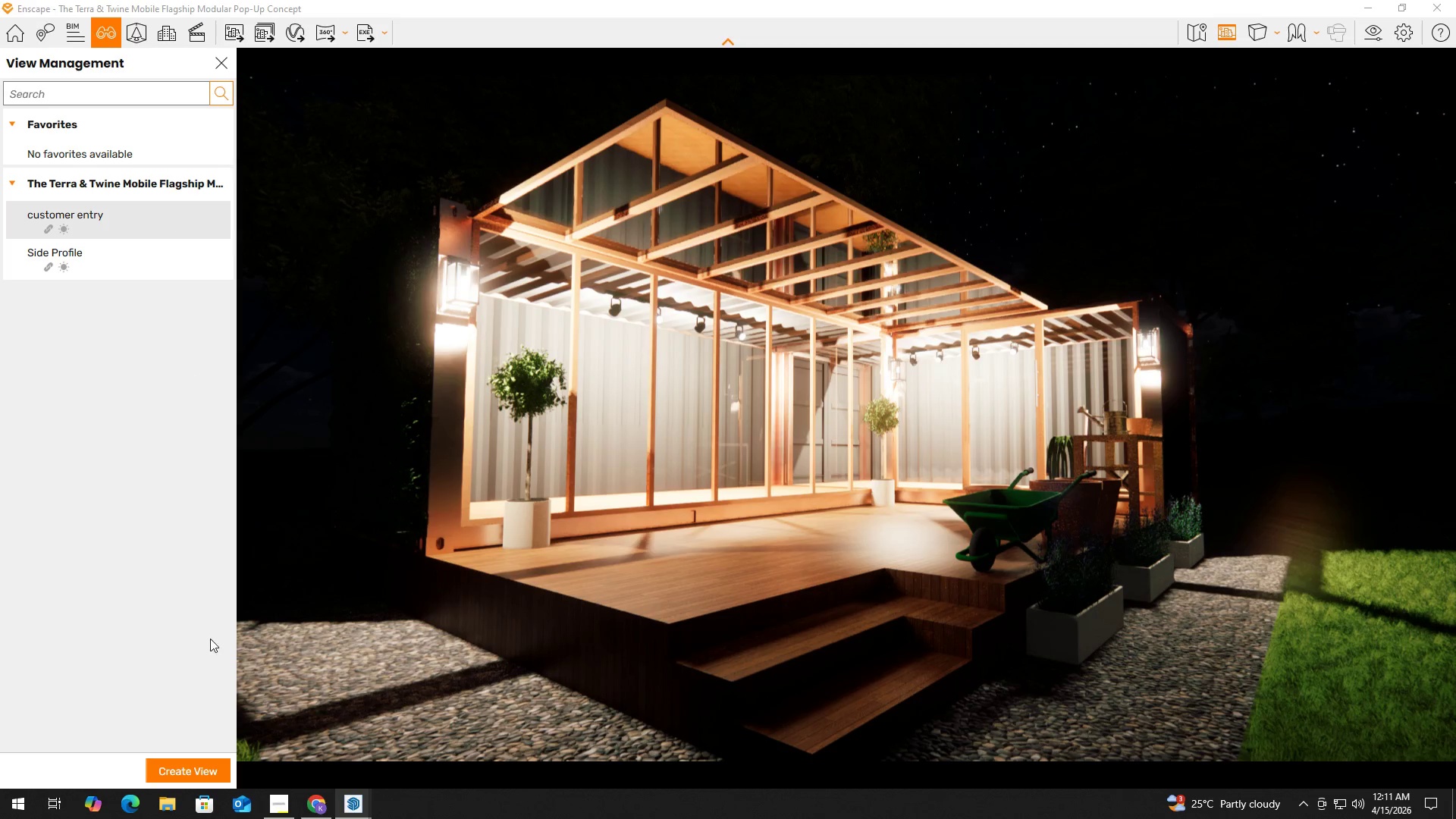 
left_click([200, 770])
 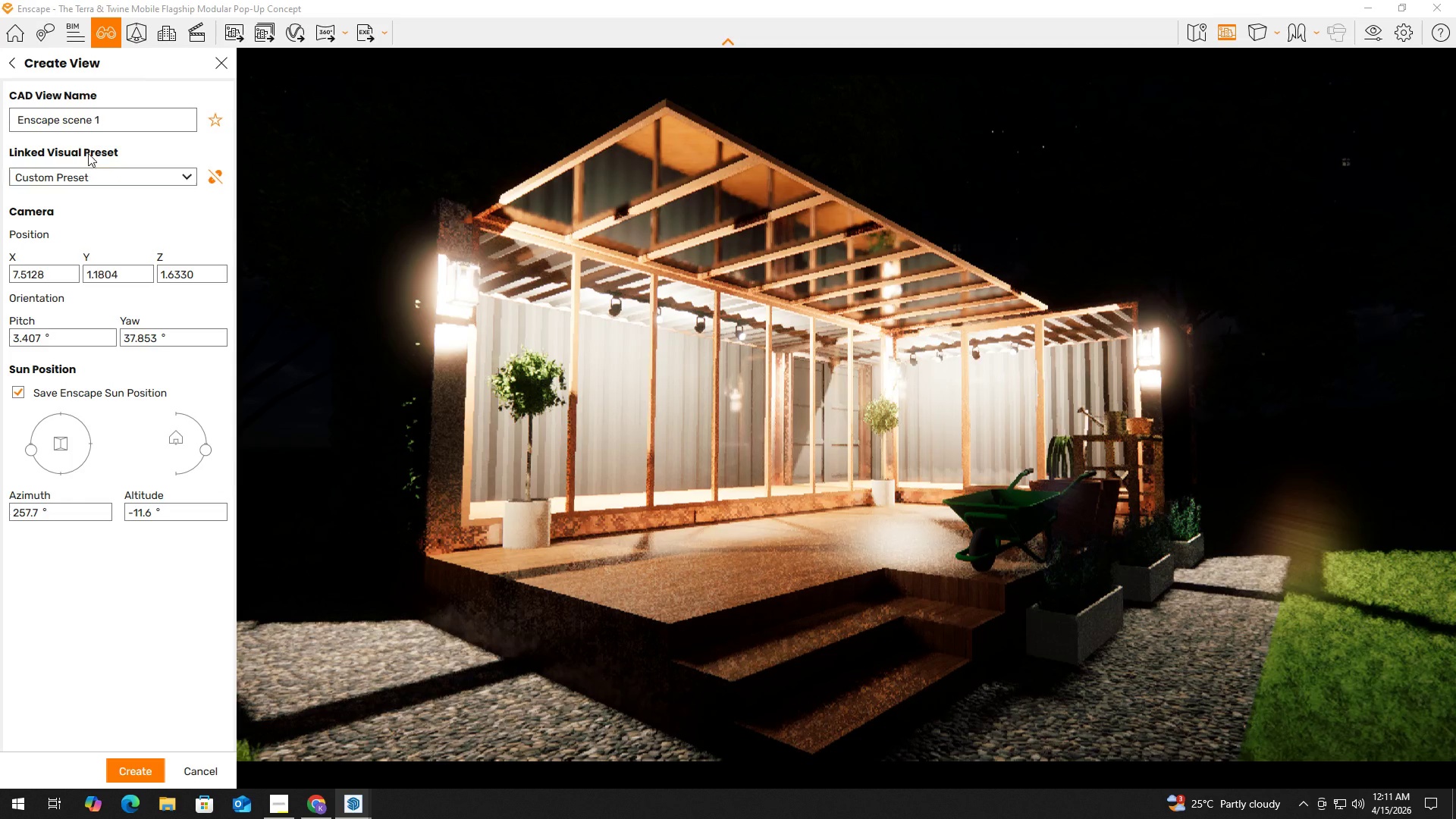 
left_click_drag(start_coordinate=[118, 124], to_coordinate=[0, 105])
 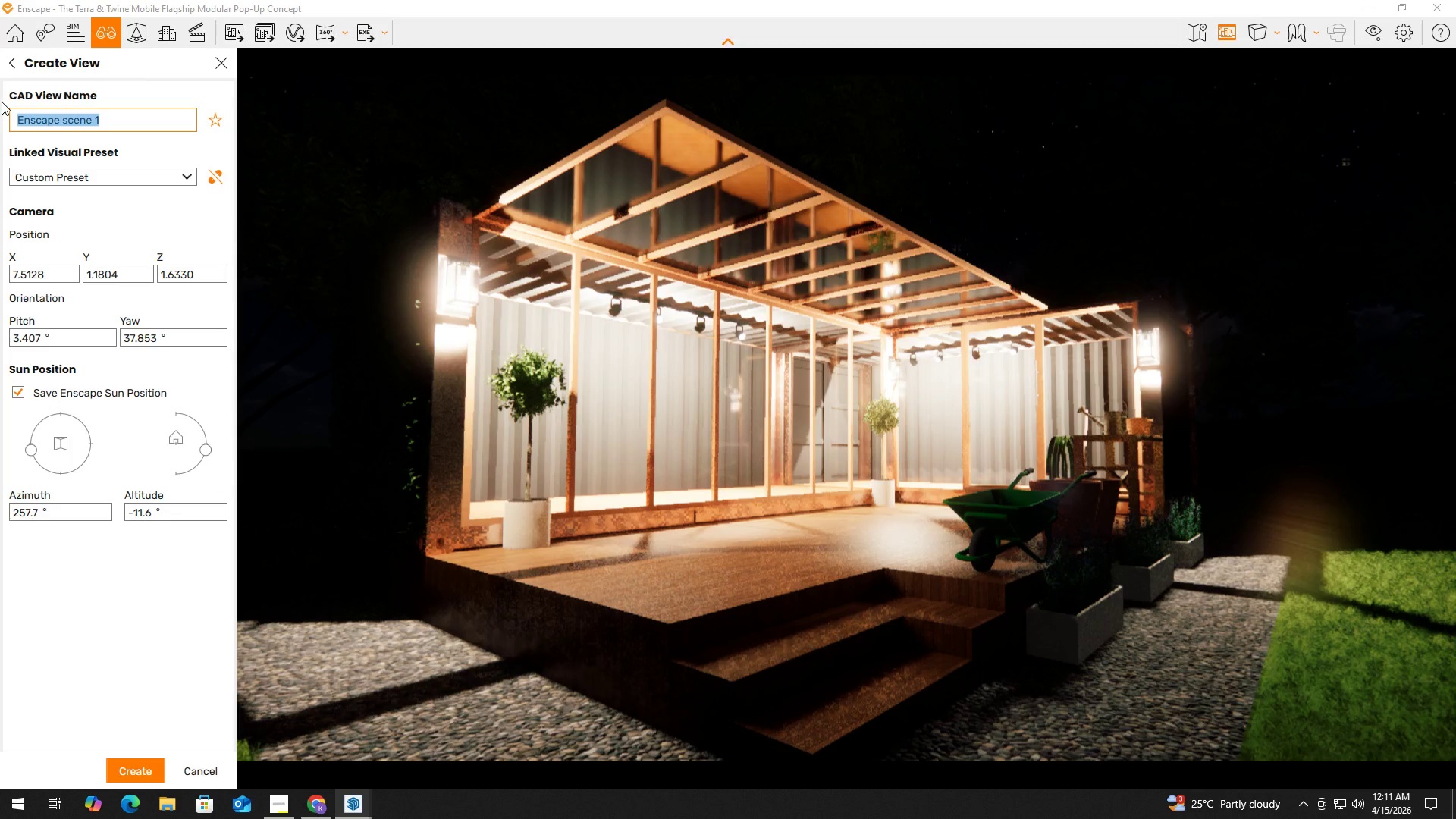 
type(Night Scene)
 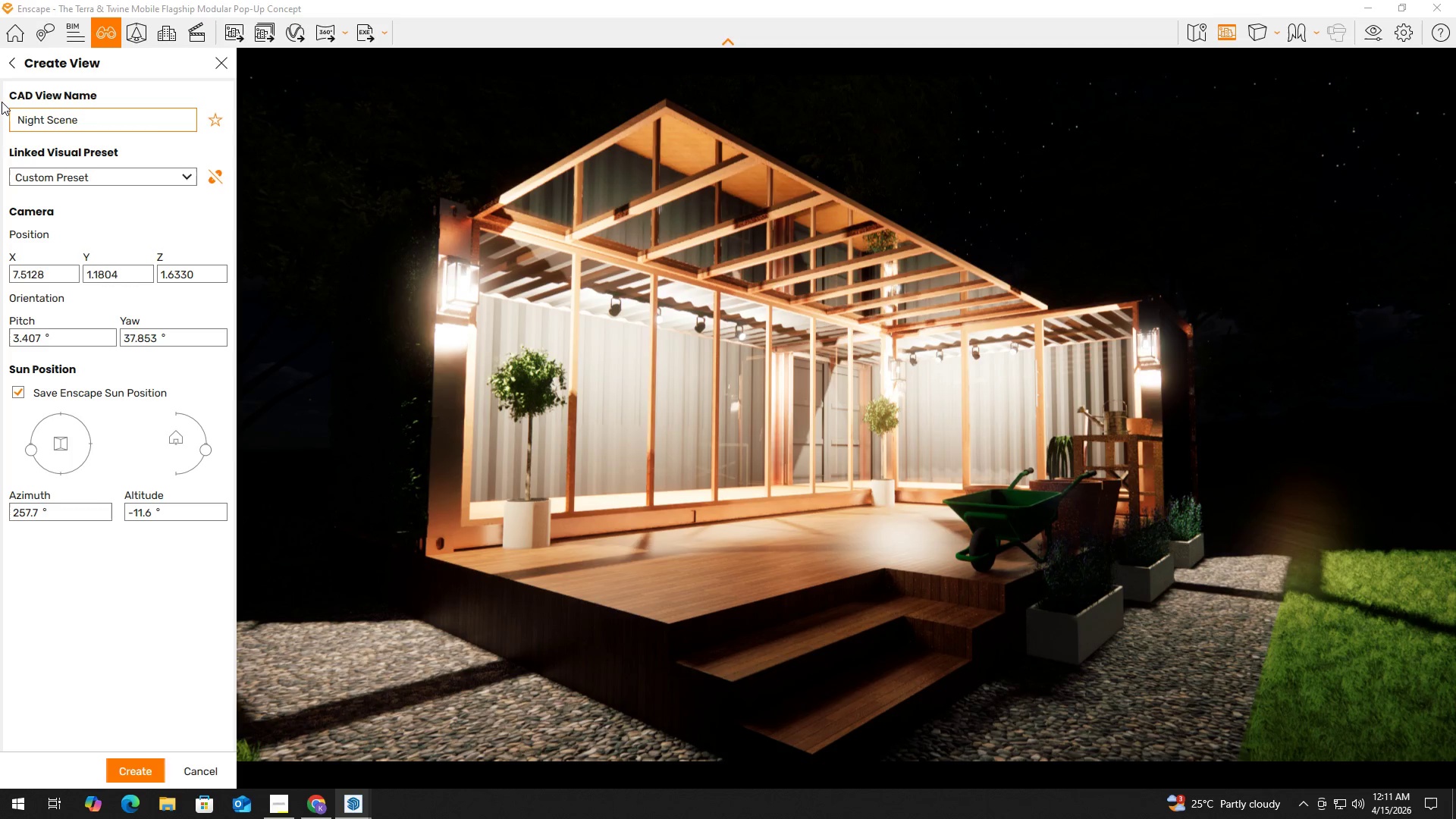 
key(Enter)
 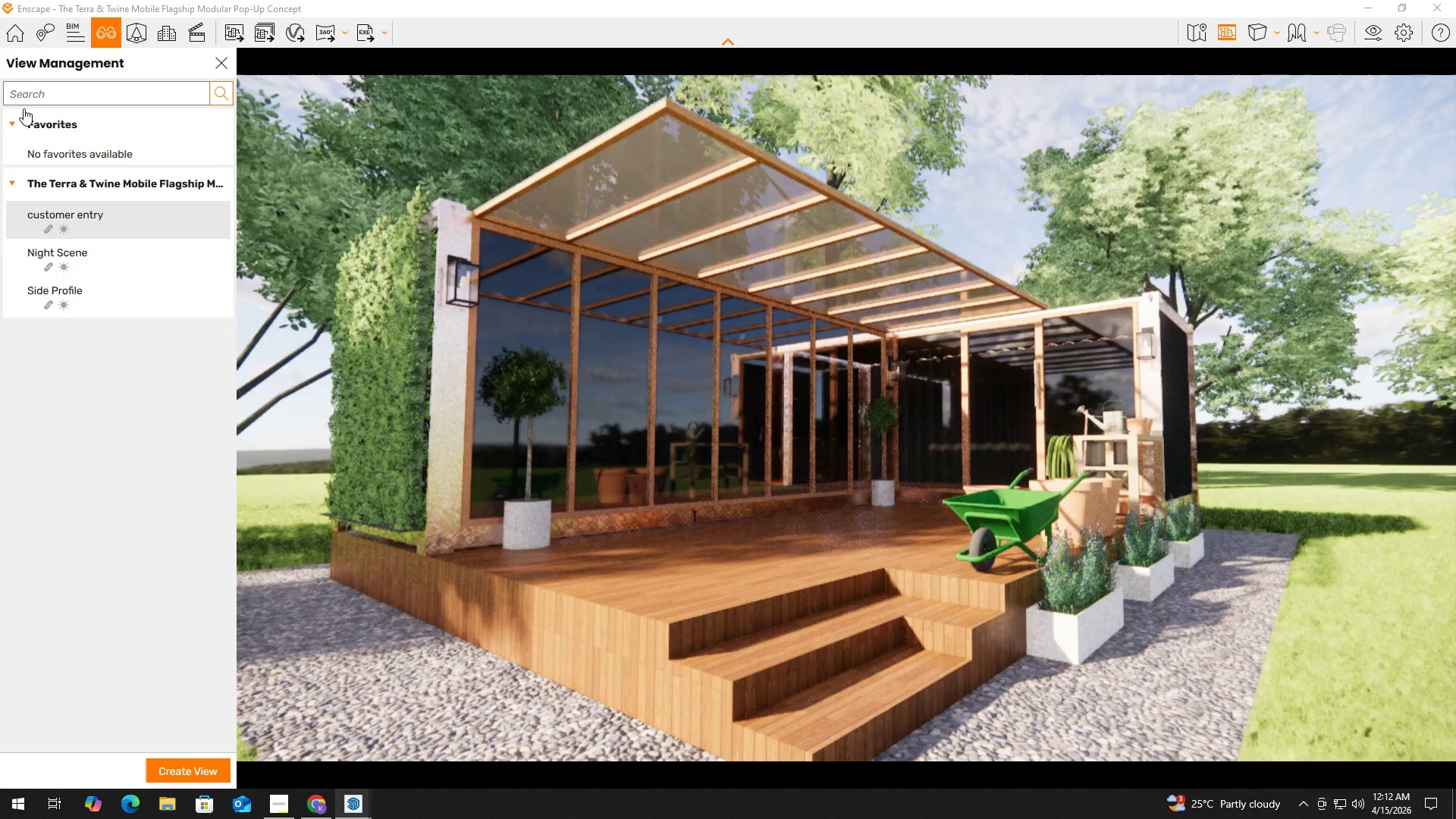 
left_click([133, 256])
 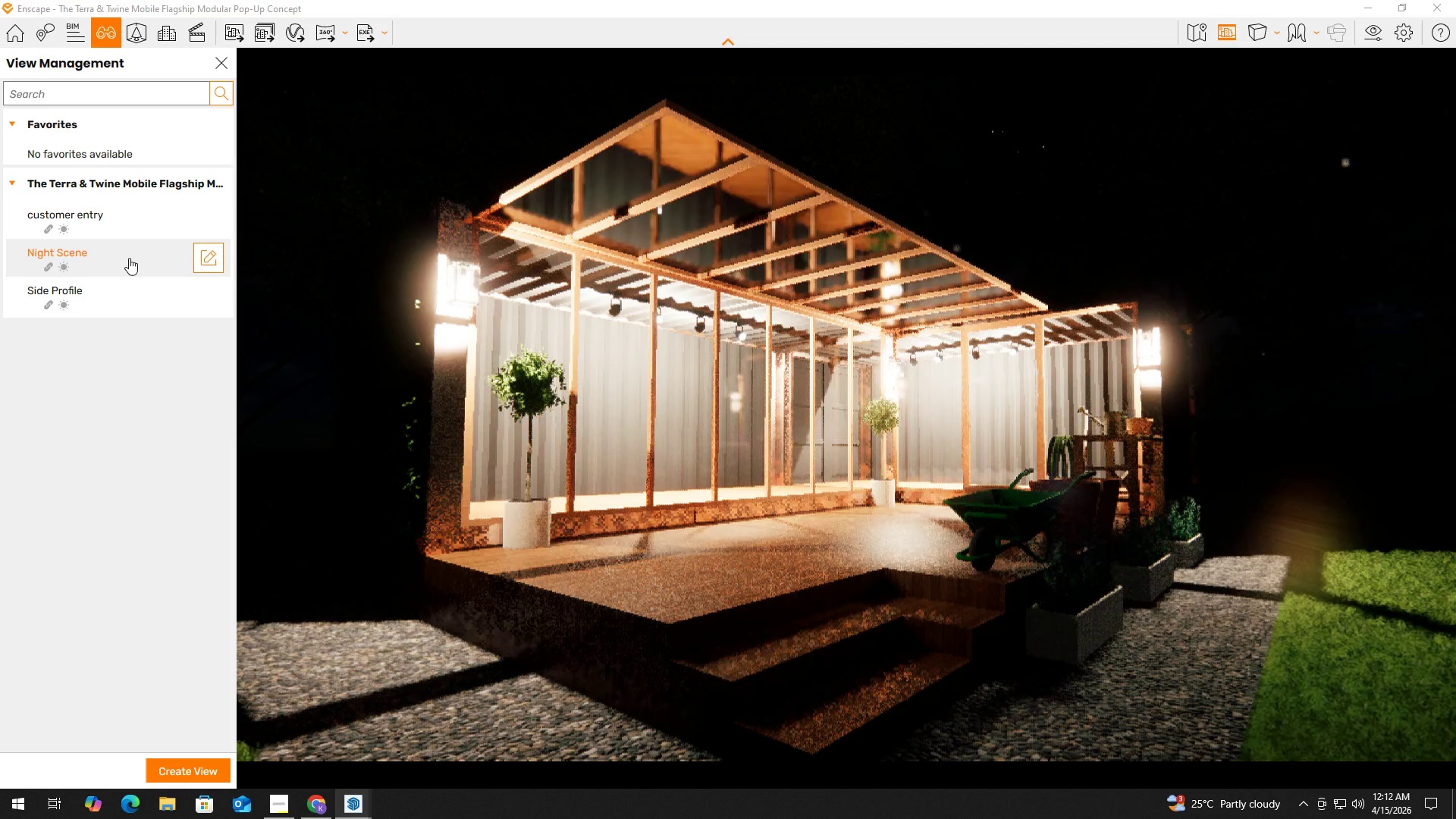 
left_click([122, 227])
 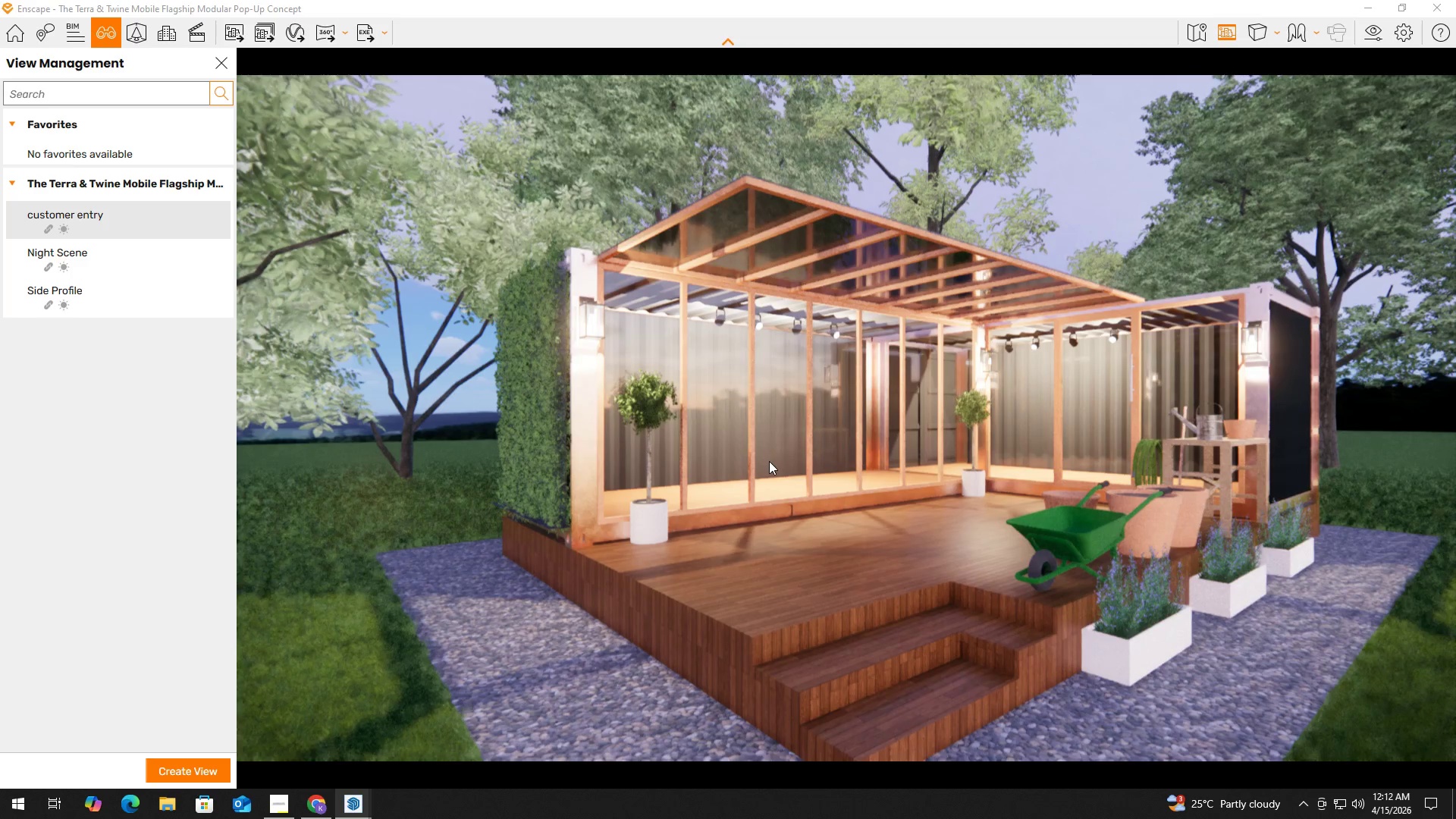 
wait(5.01)
 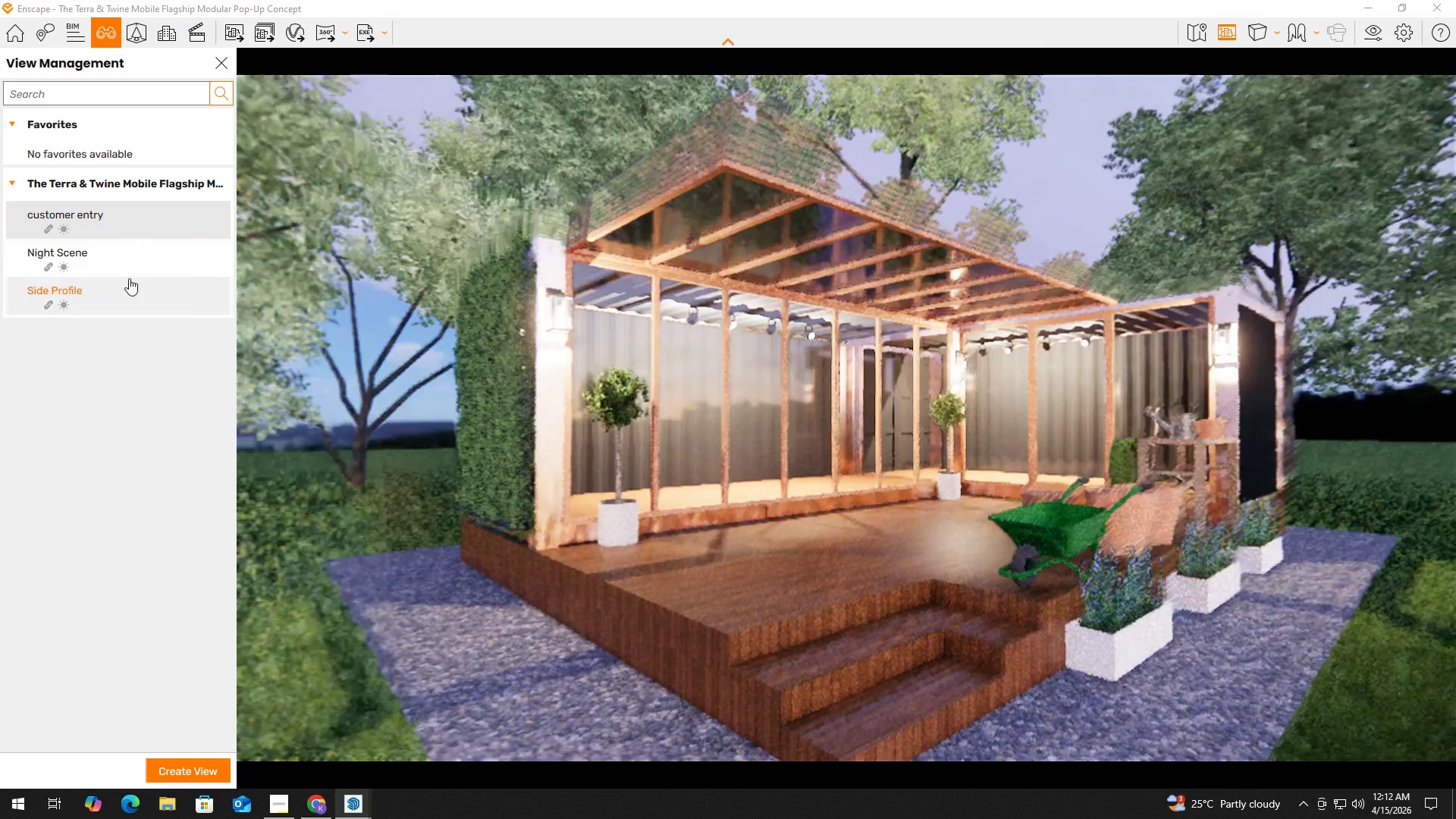 
left_click([138, 221])
 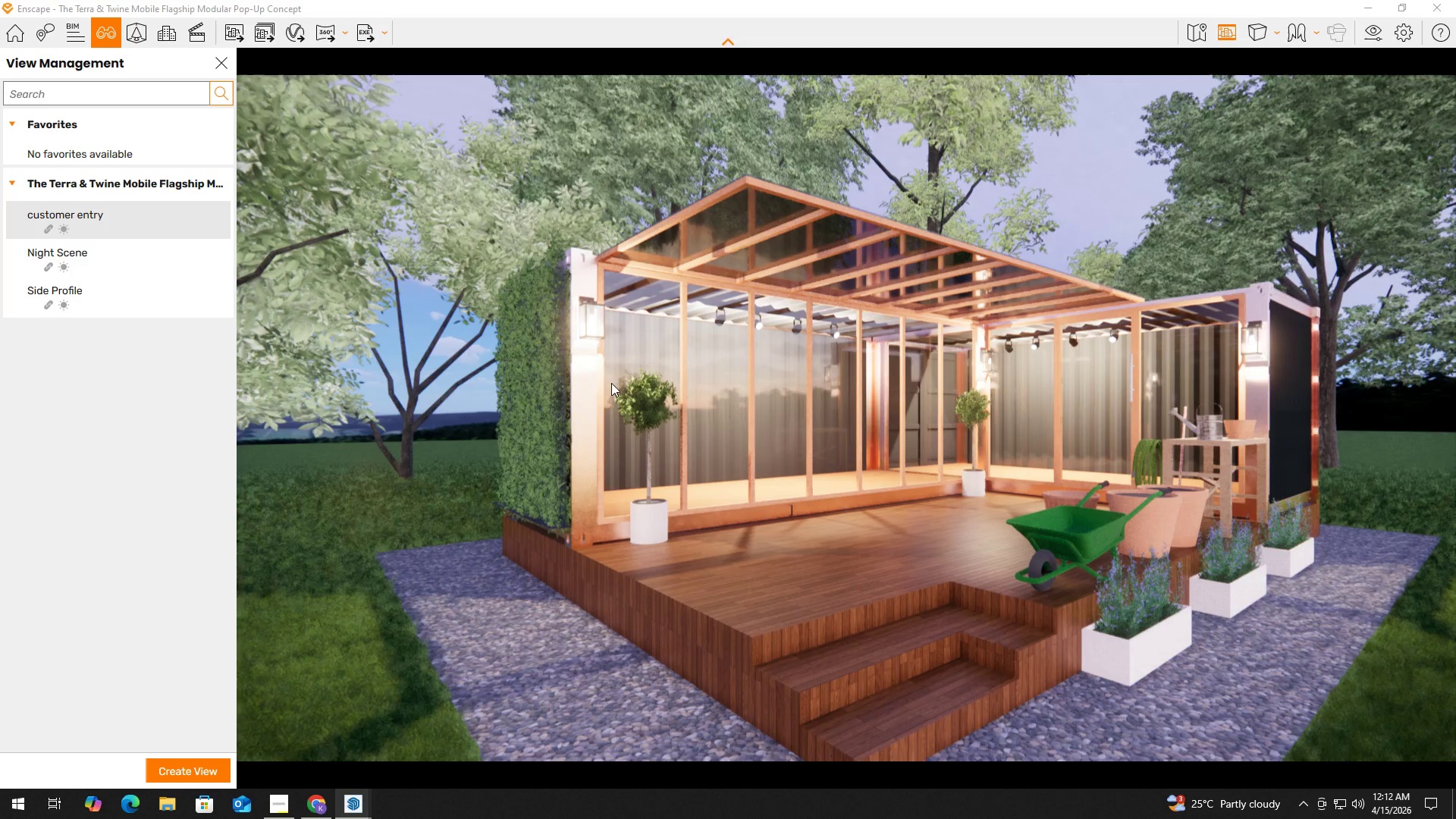 
key(Alt+Tab)
 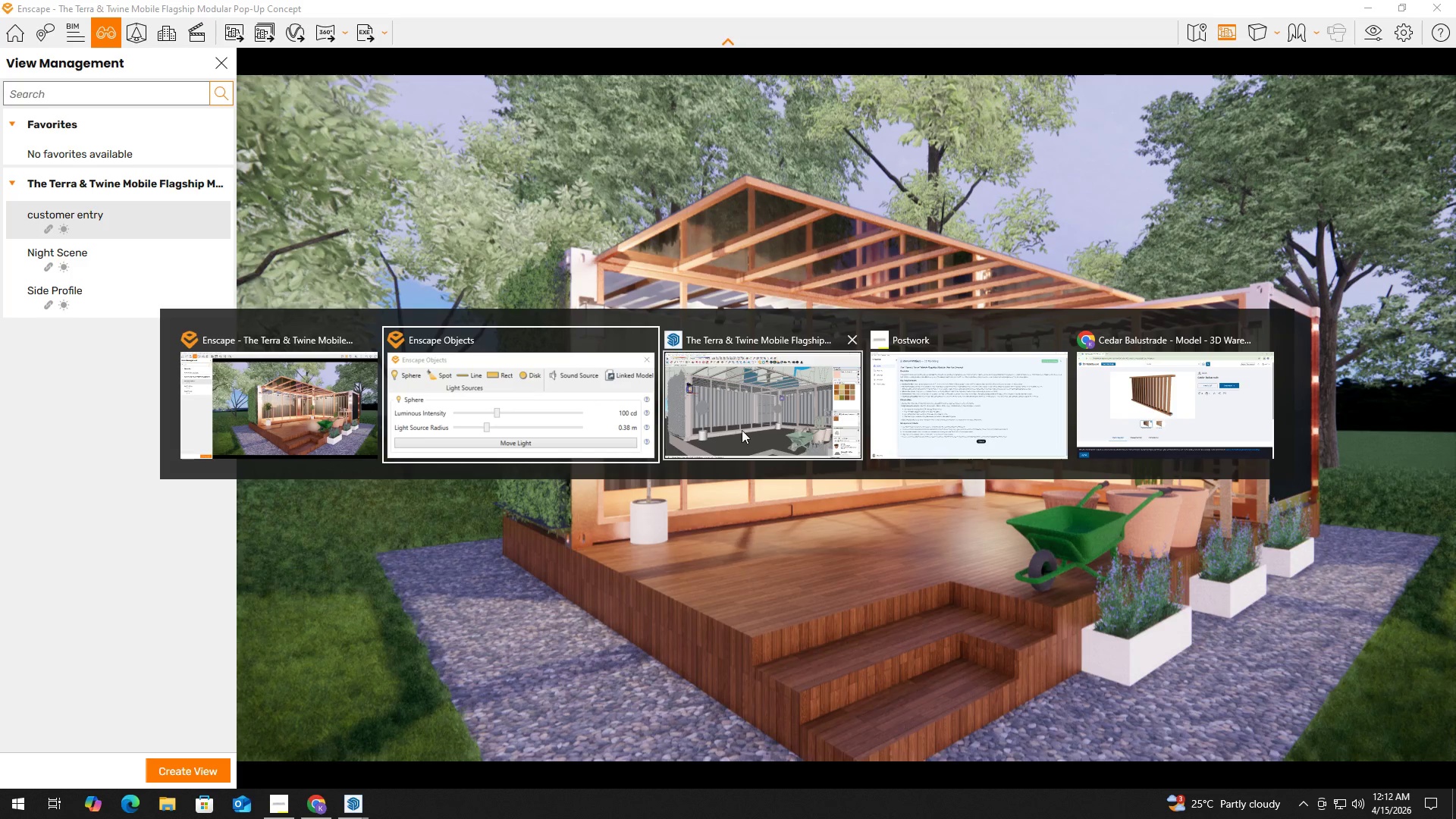 
left_click([746, 424])
 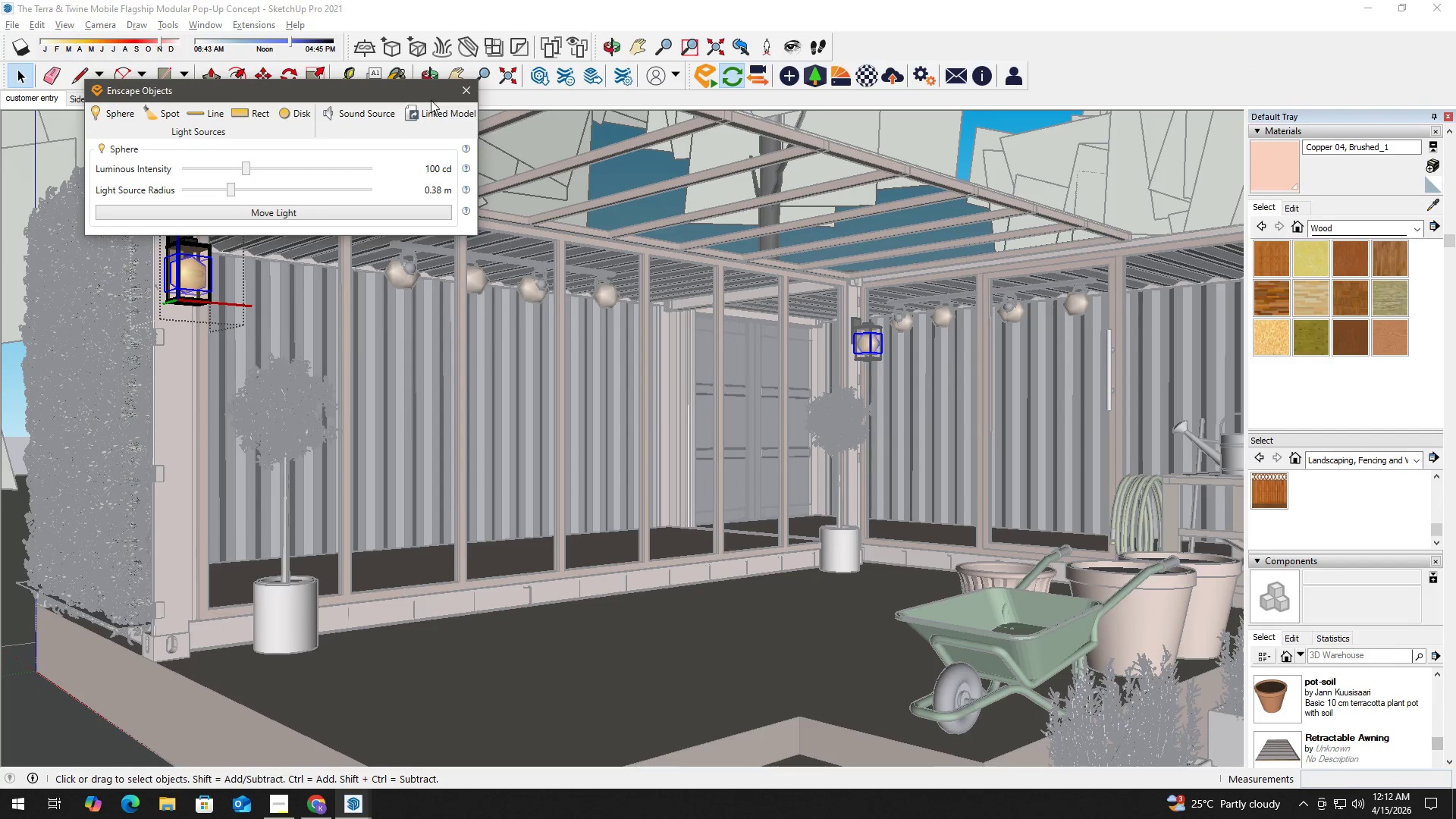 
left_click([472, 95])
 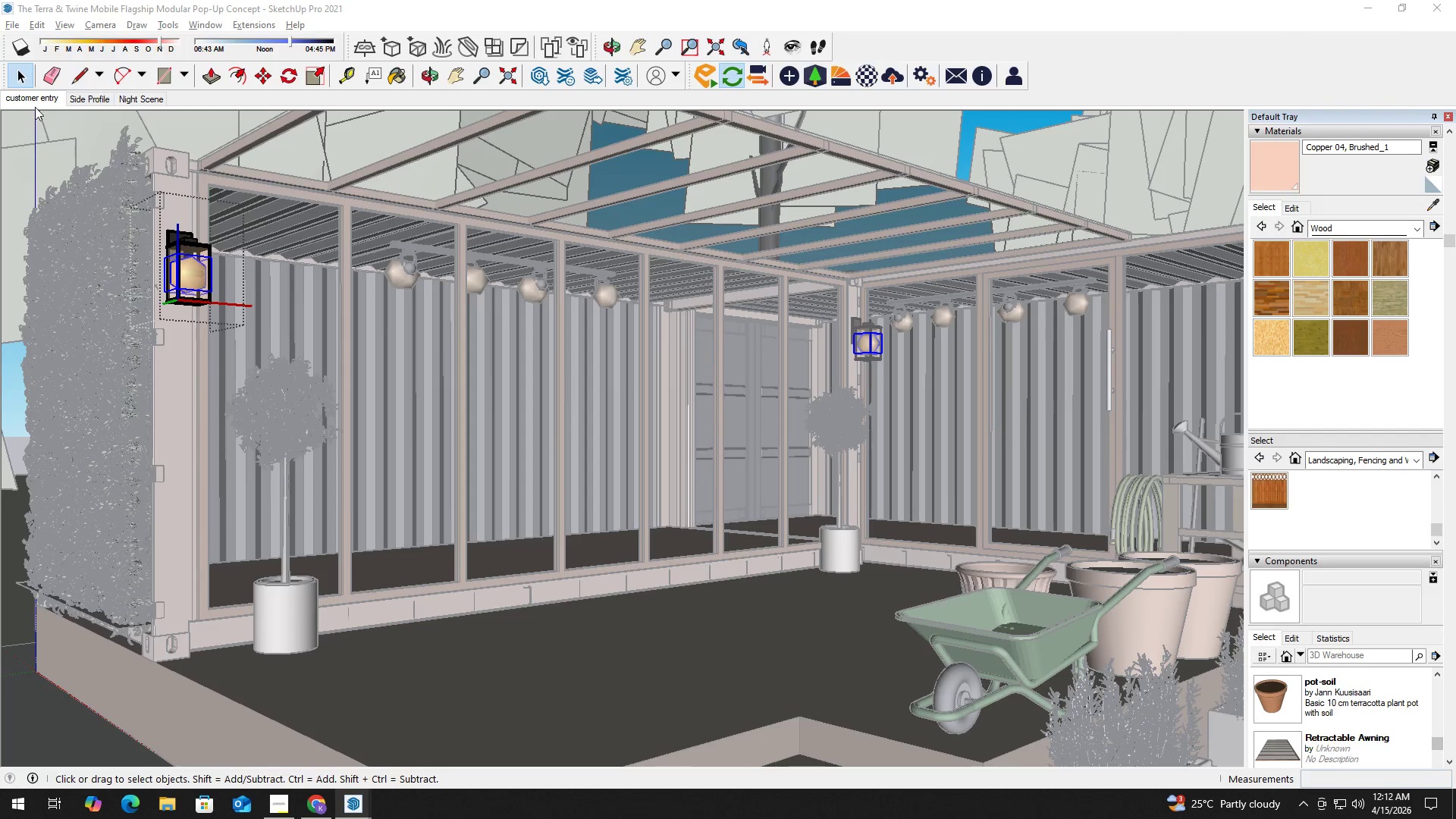 
left_click([36, 100])
 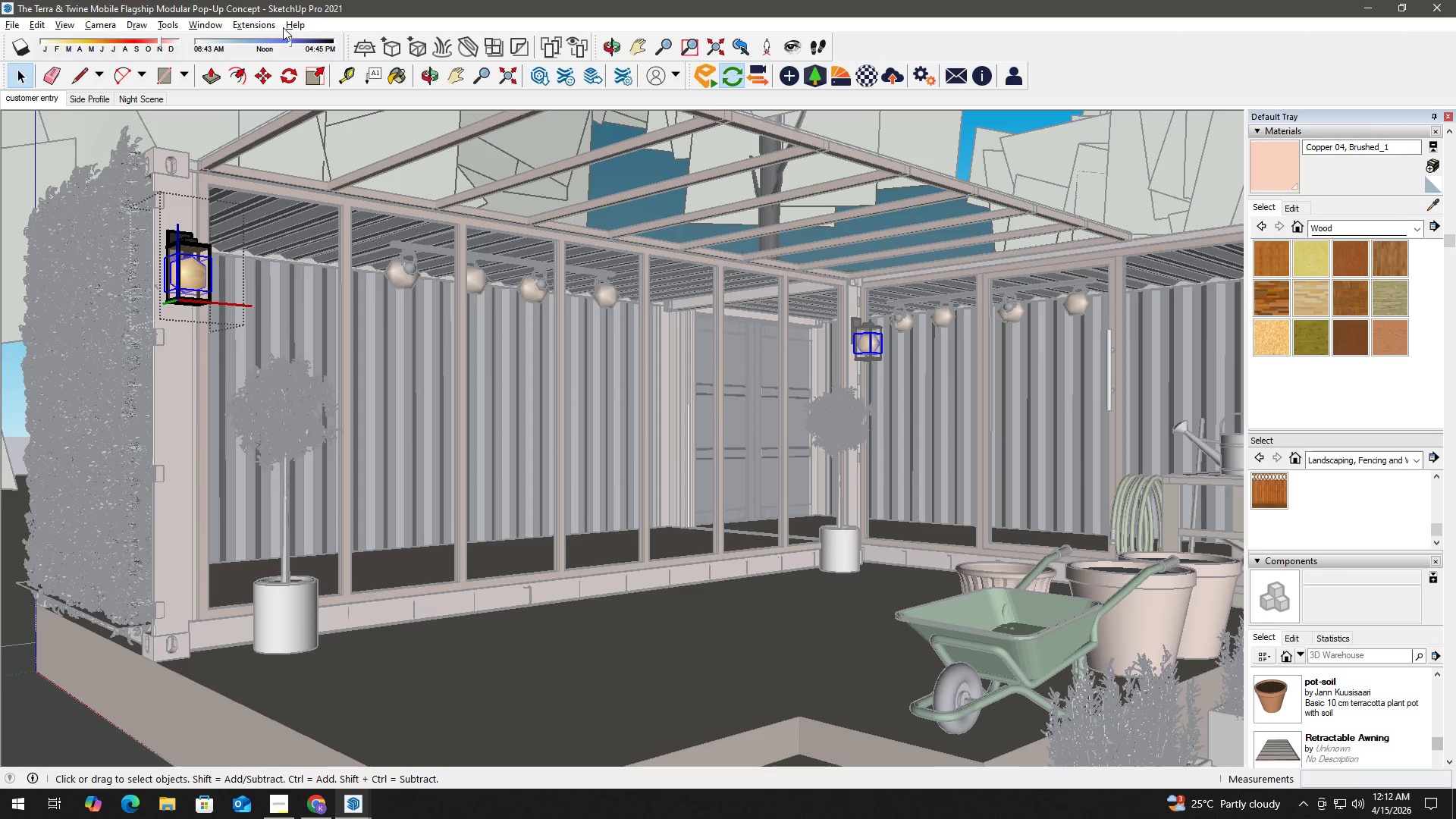 
key(Alt+Tab)
 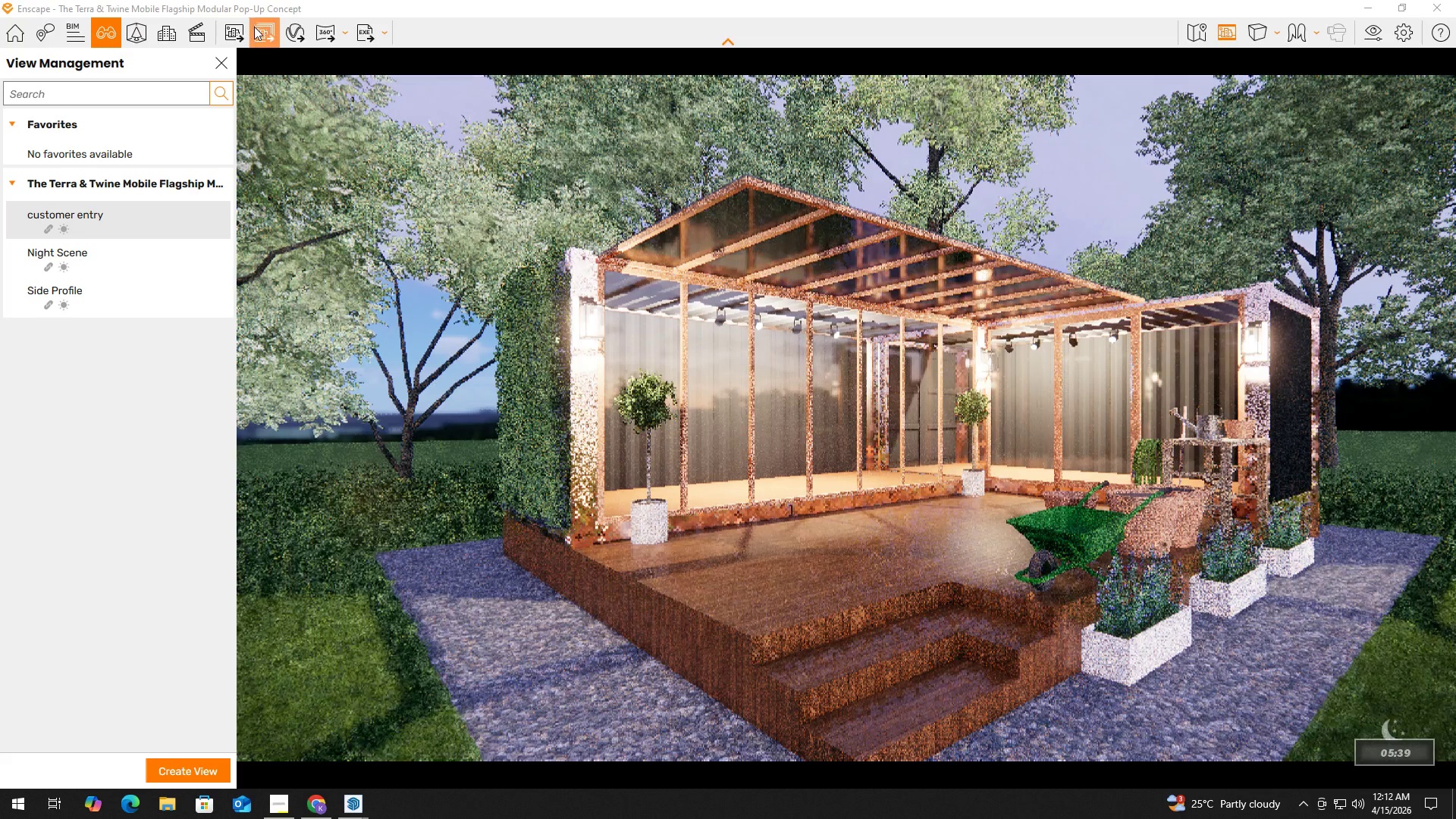 
key(Alt+AltLeft)
 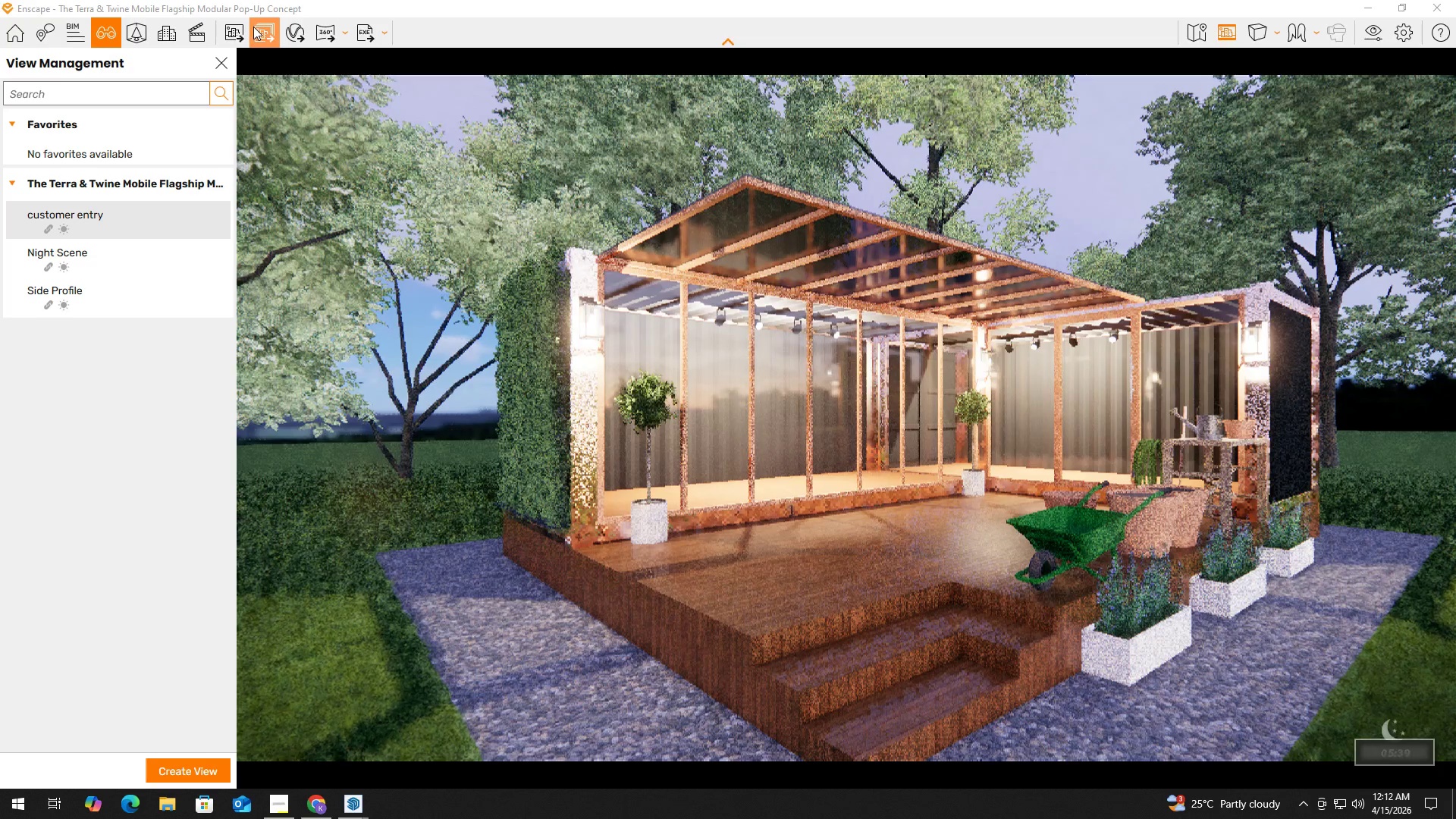 
key(Alt+Tab)
 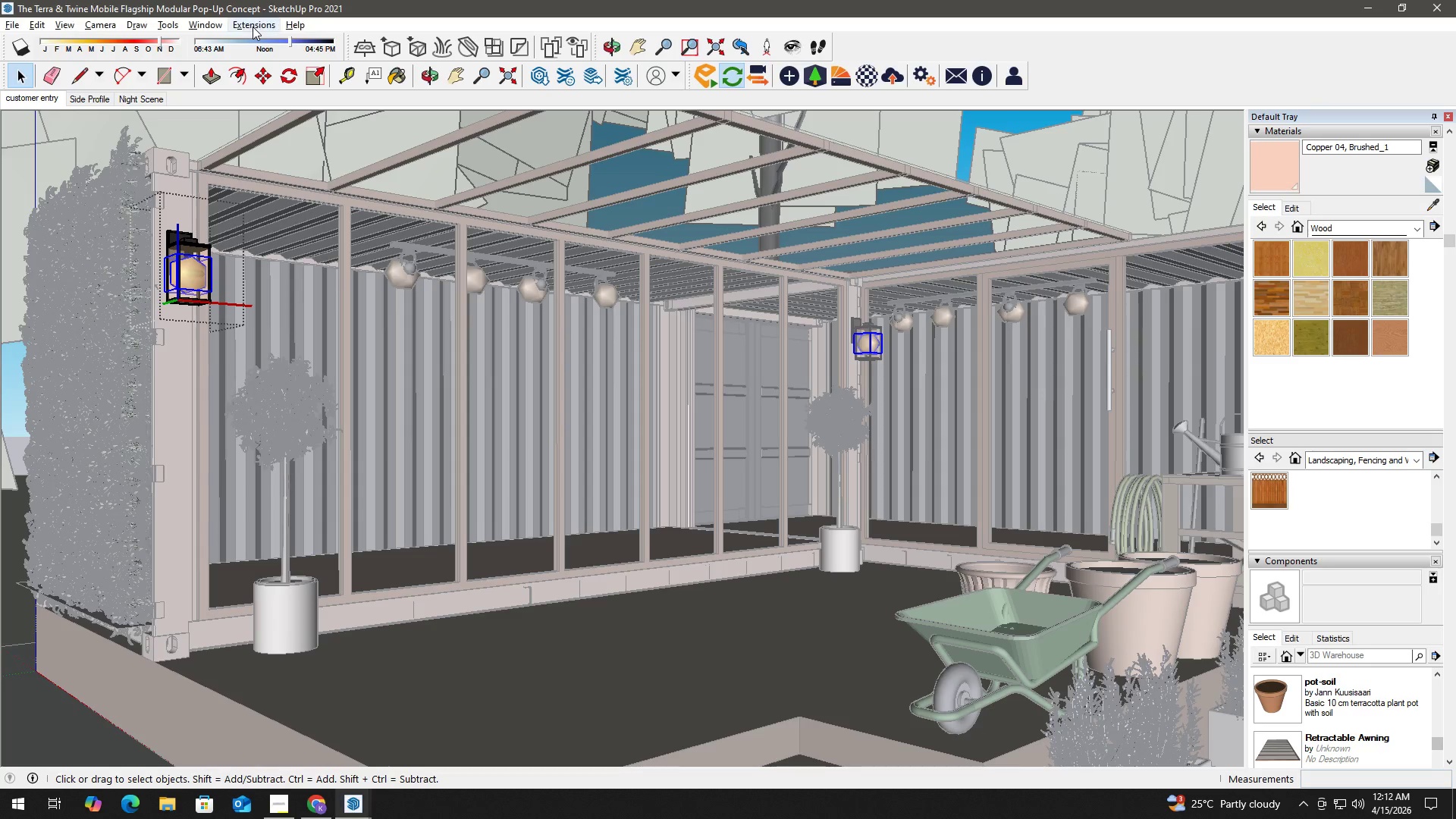 
left_click([253, 27])
 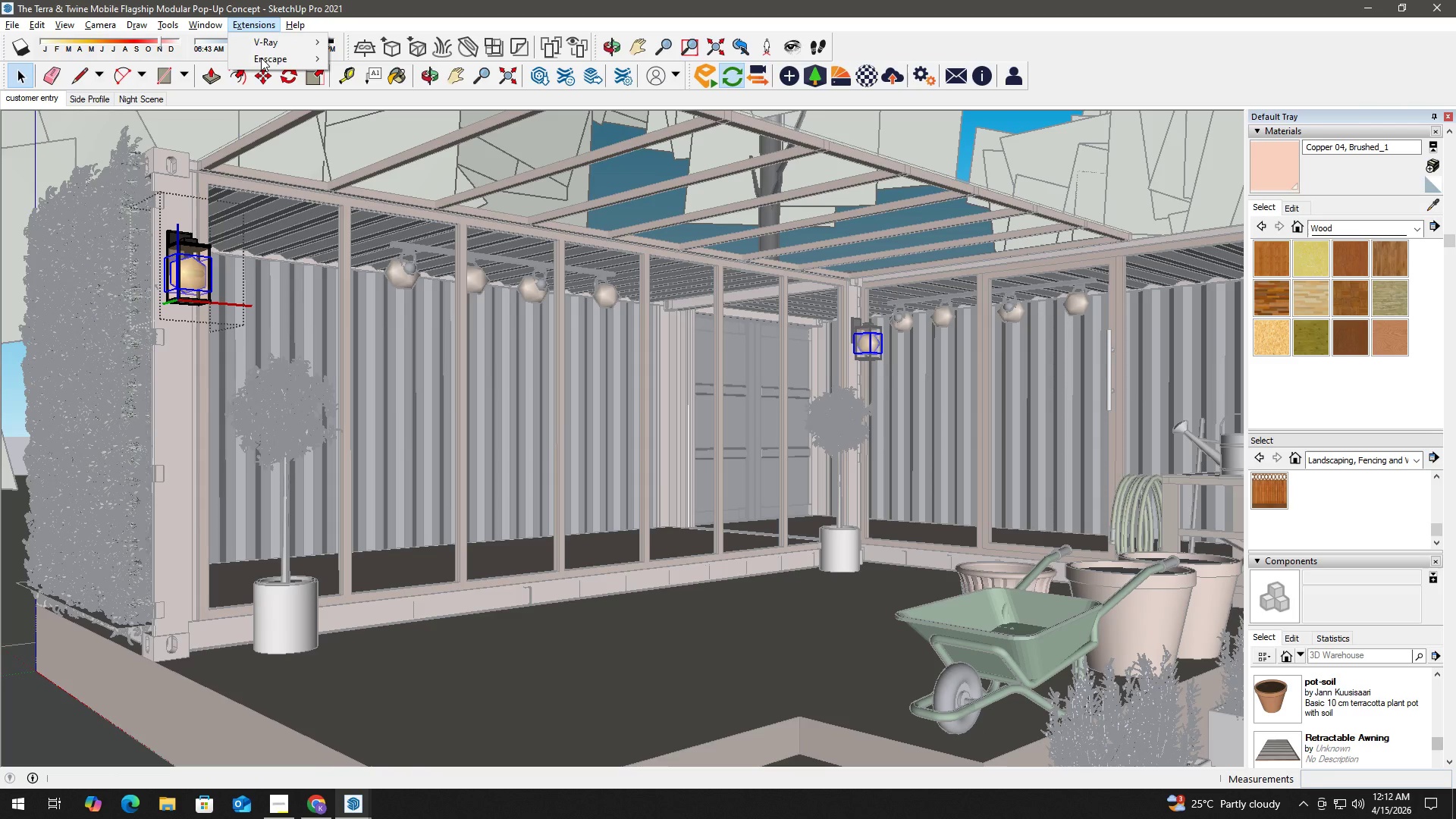 
left_click([273, 58])
 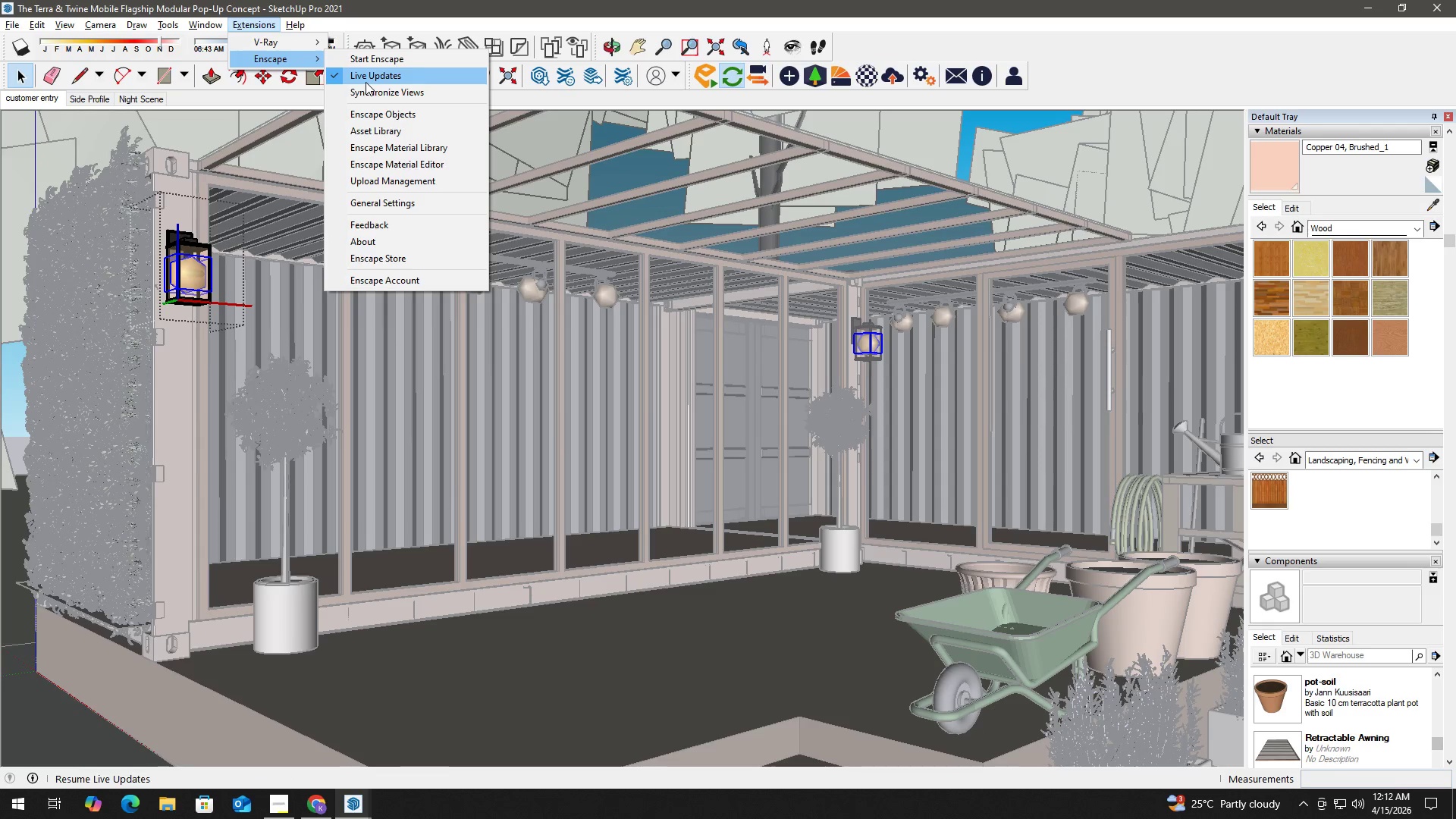 
left_click([371, 91])
 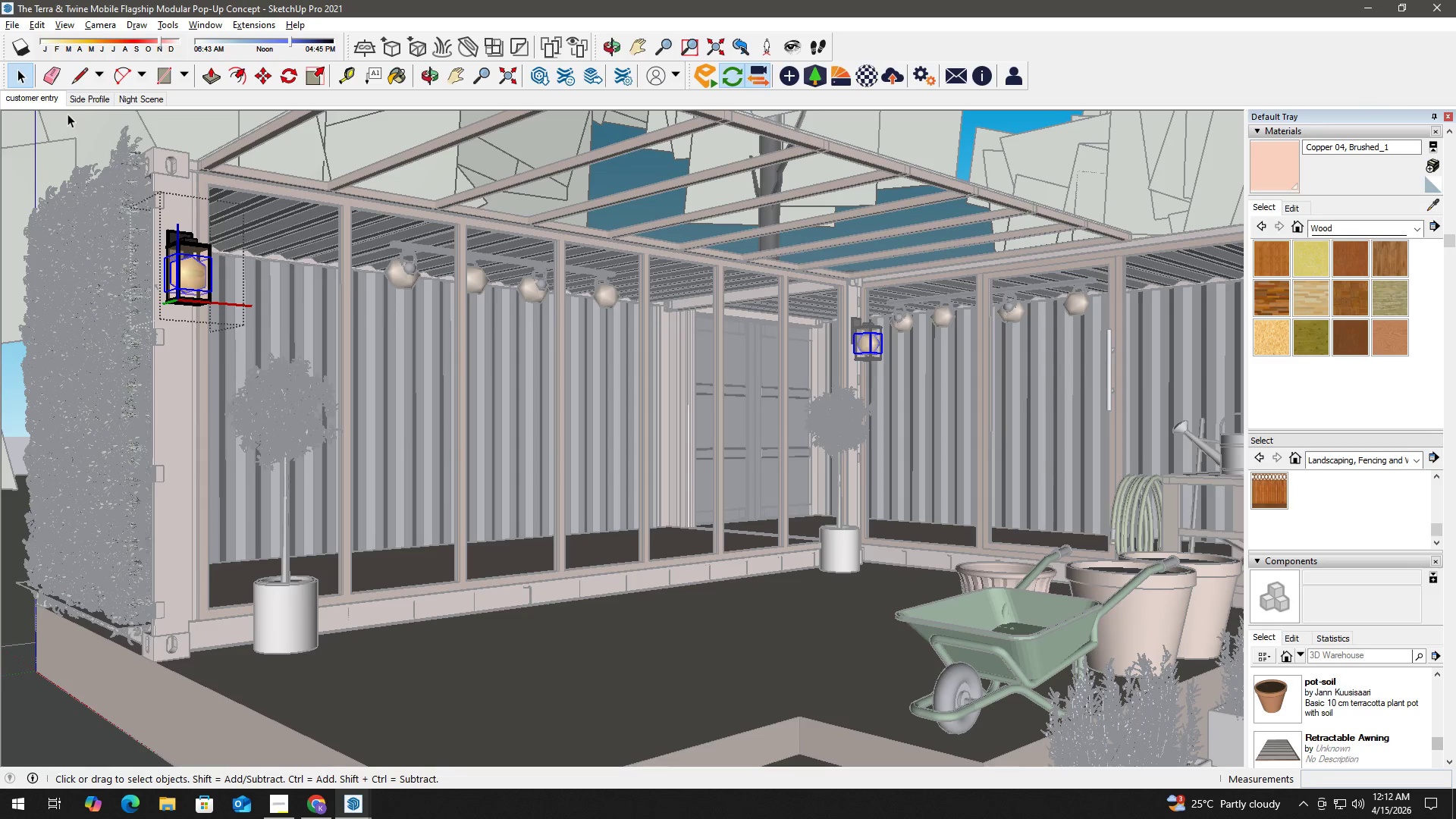 
left_click([41, 96])
 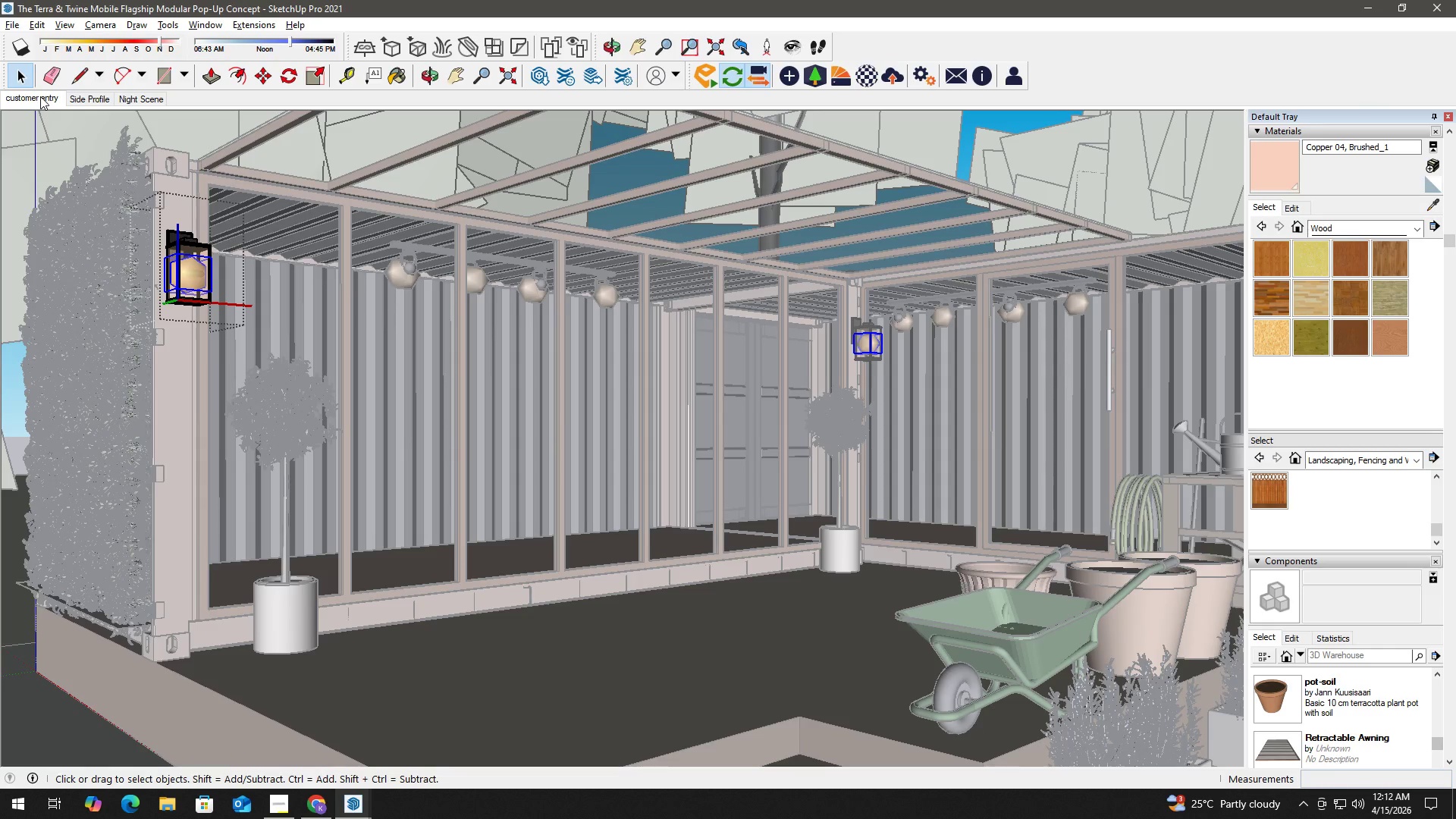 
key(Alt+Tab)
 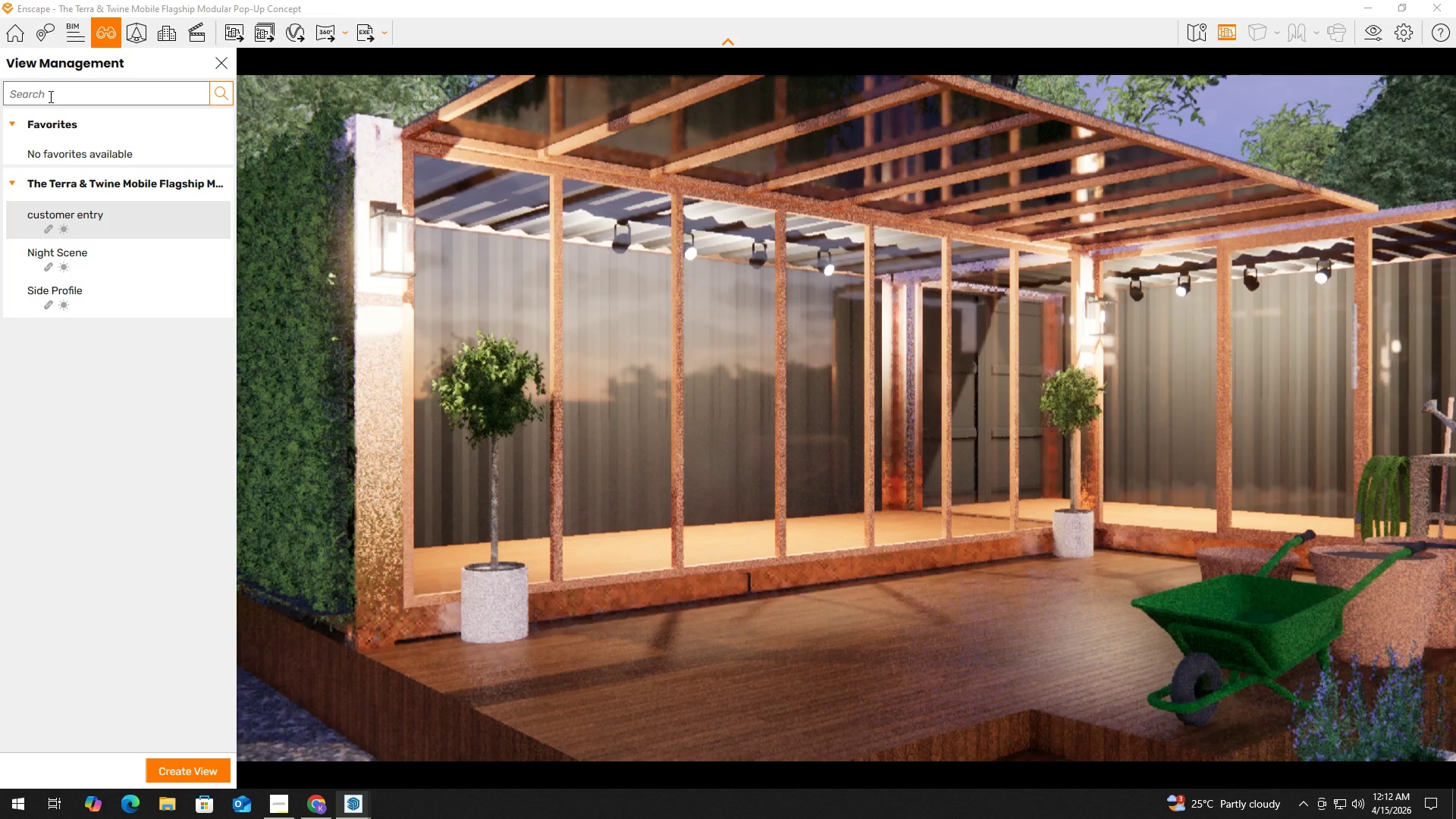 
key(Alt+Tab)
 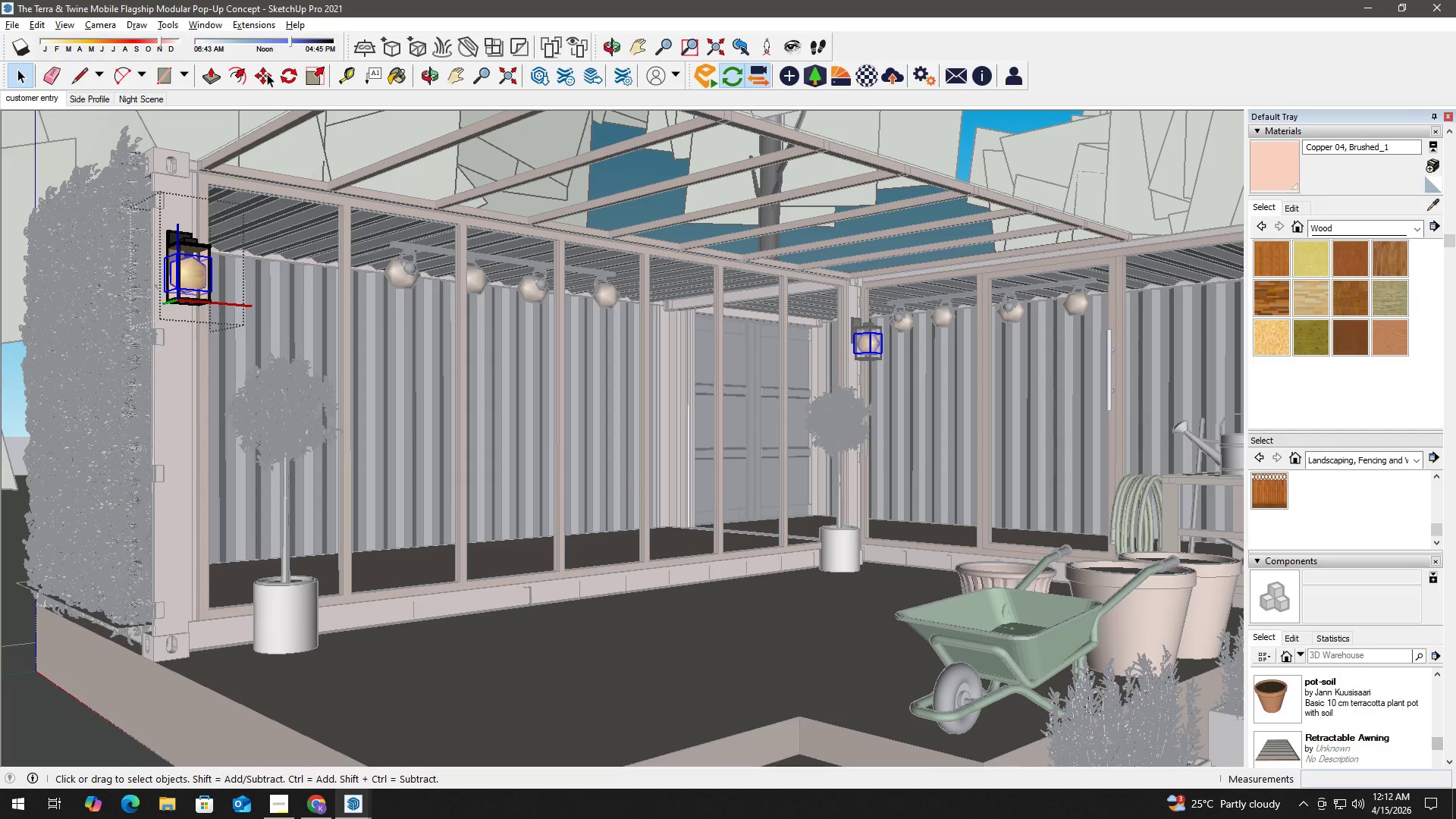 
key(Alt+Tab)
 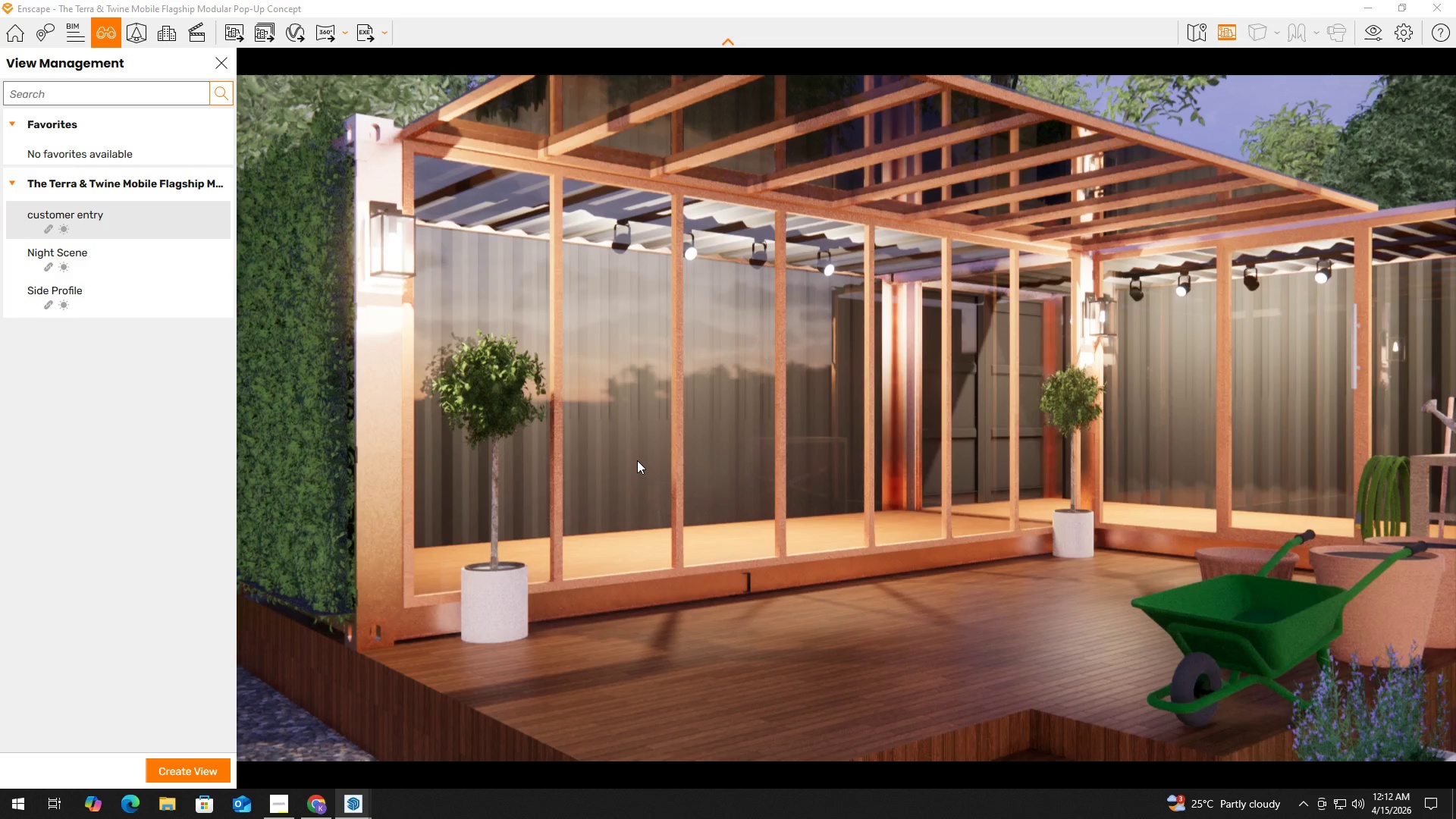 
key(Alt+Tab)
 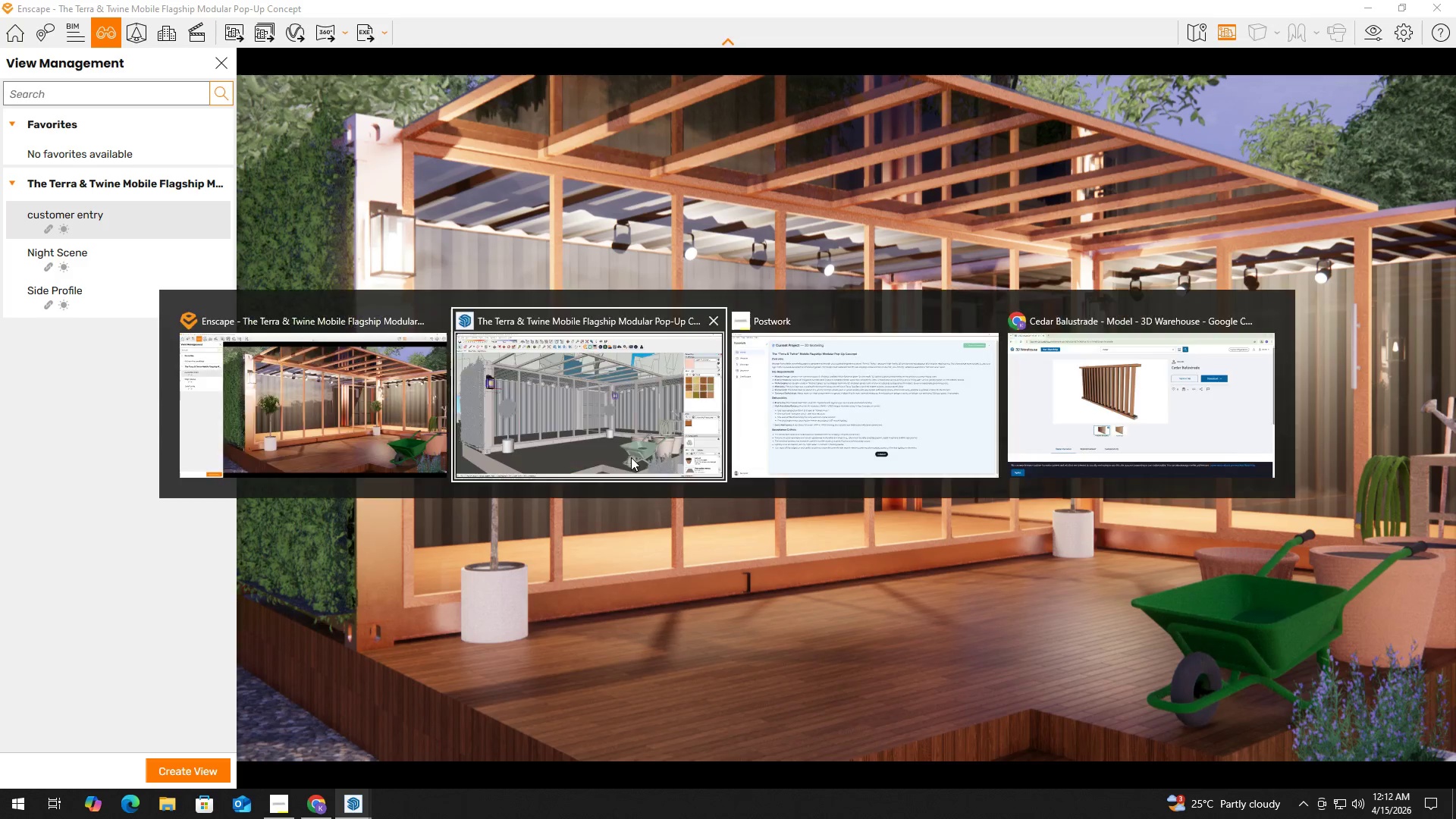 
key(Alt+Tab)